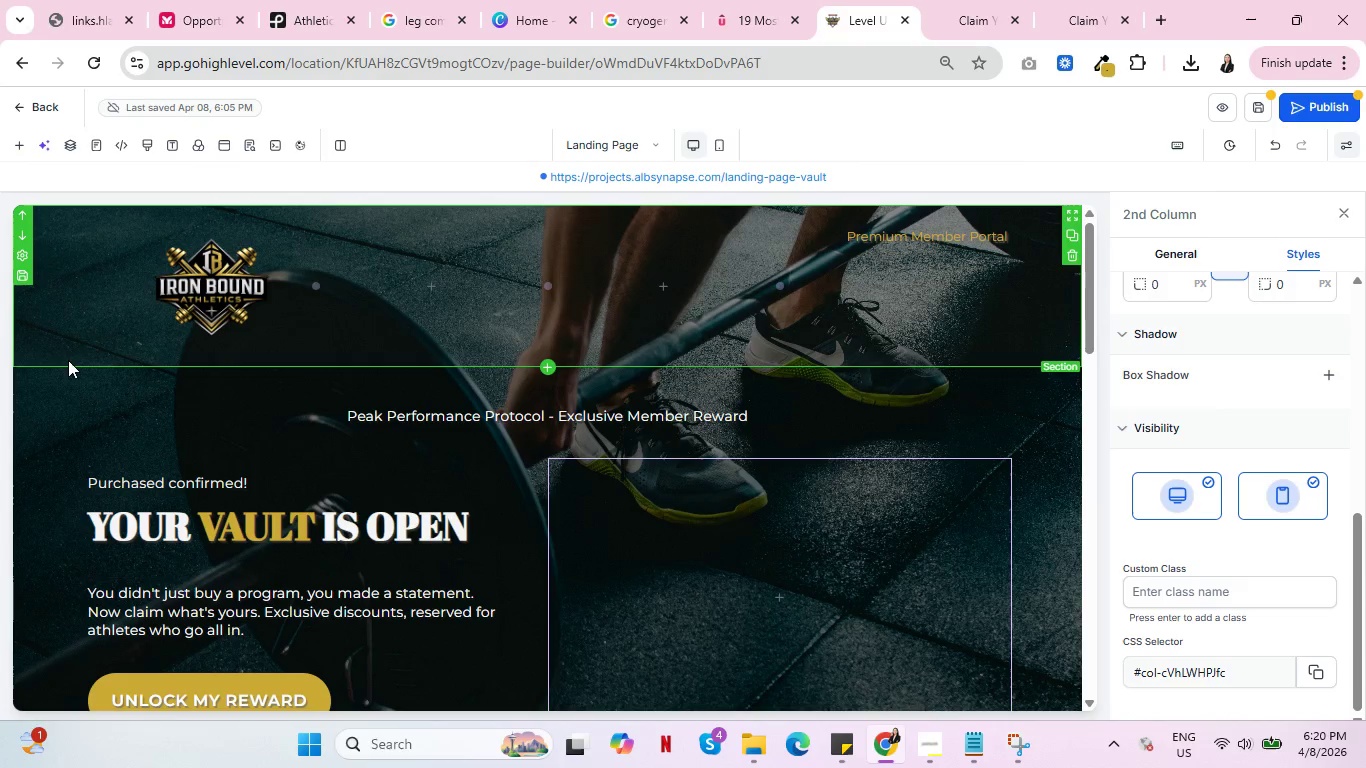 
left_click([67, 360])
 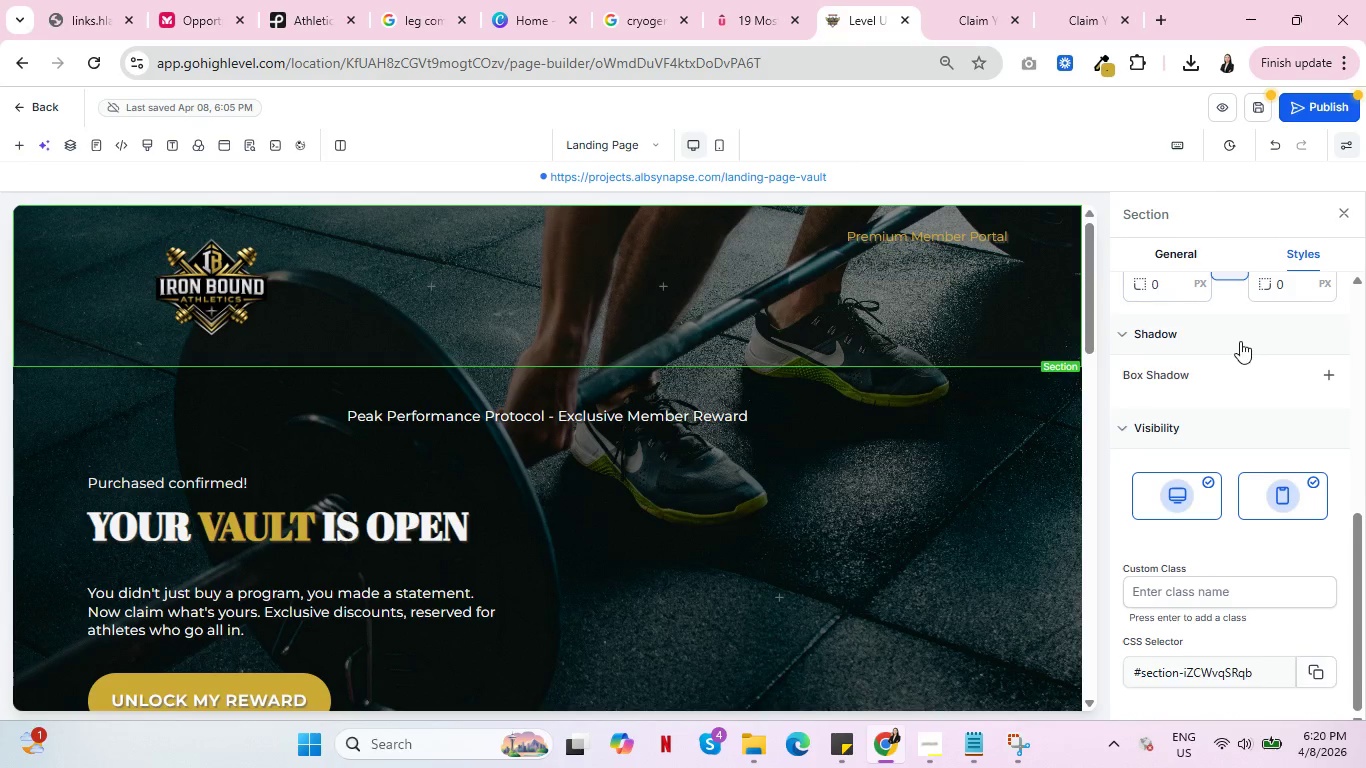 
scroll: coordinate [1202, 312], scroll_direction: up, amount: 10.0
 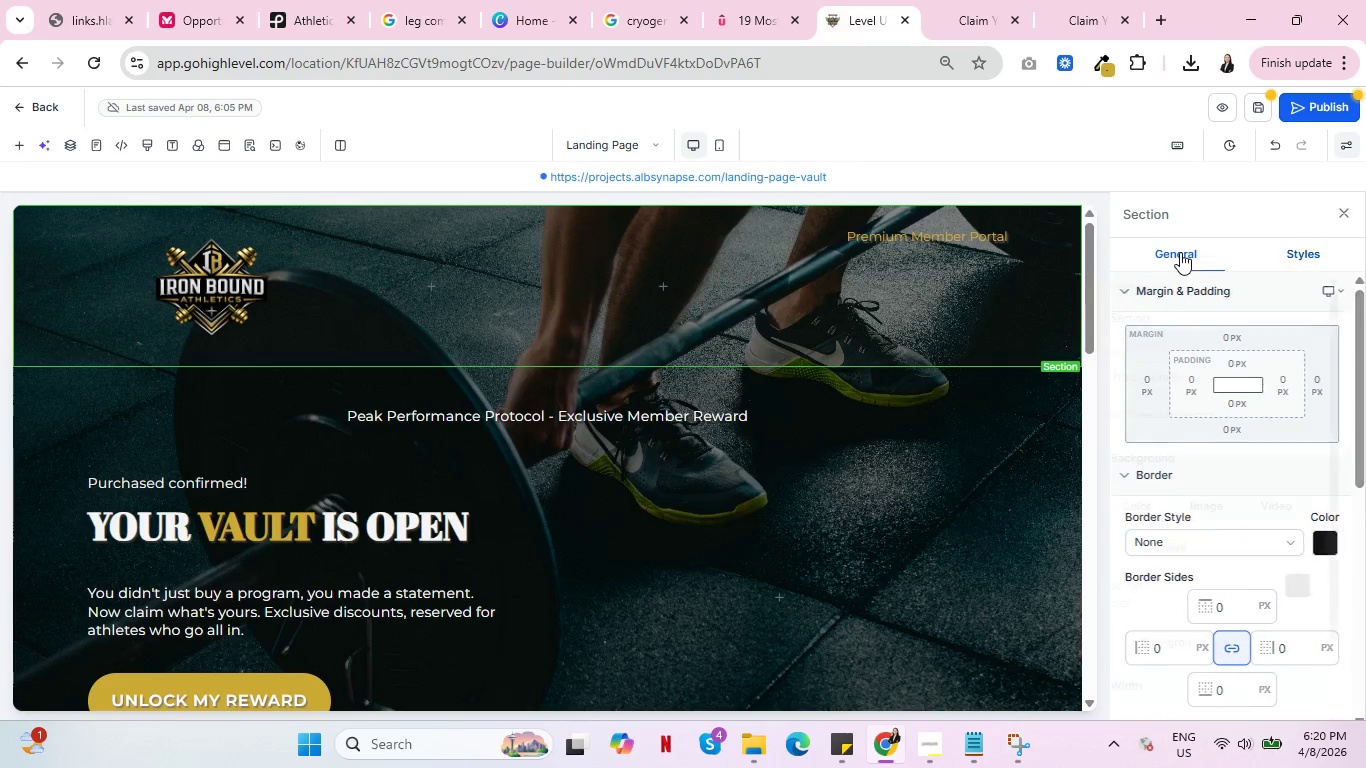 
left_click([1180, 252])
 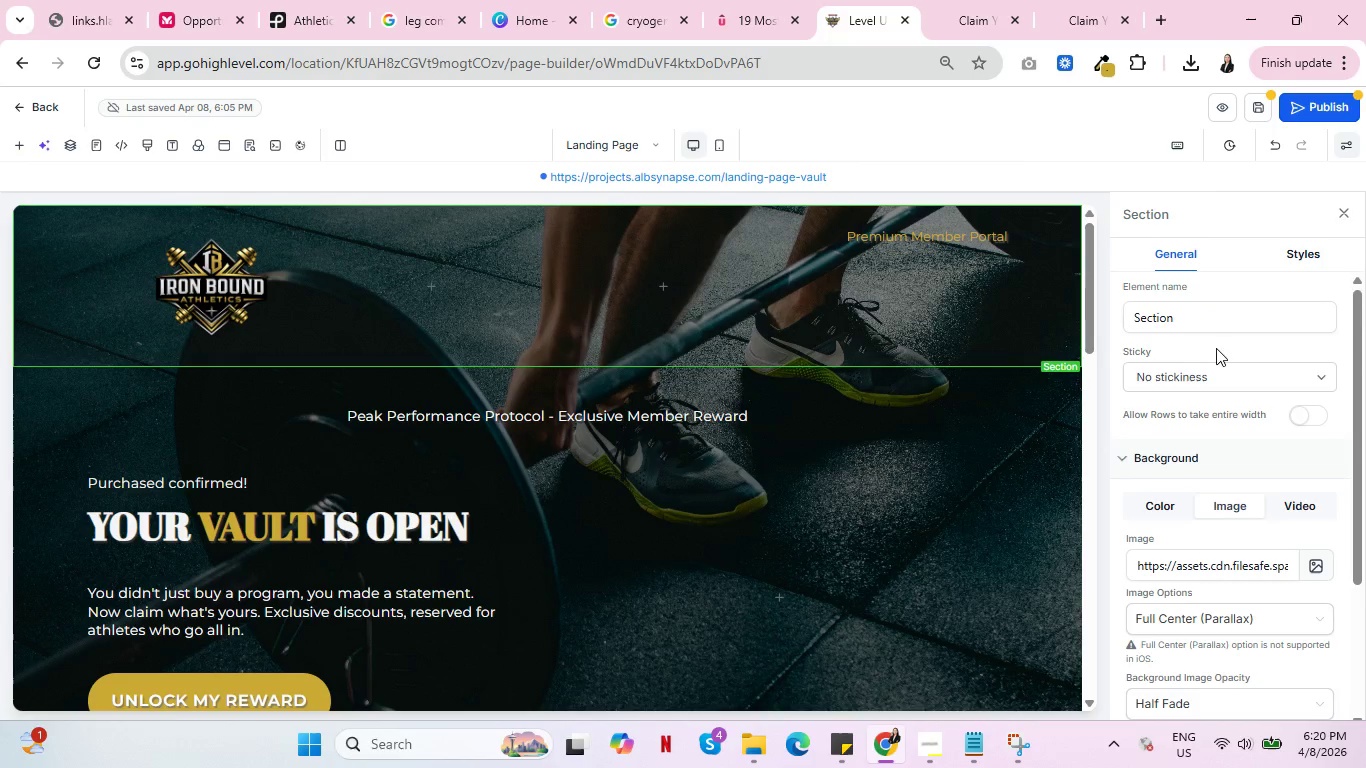 
scroll: coordinate [1215, 361], scroll_direction: down, amount: 1.0
 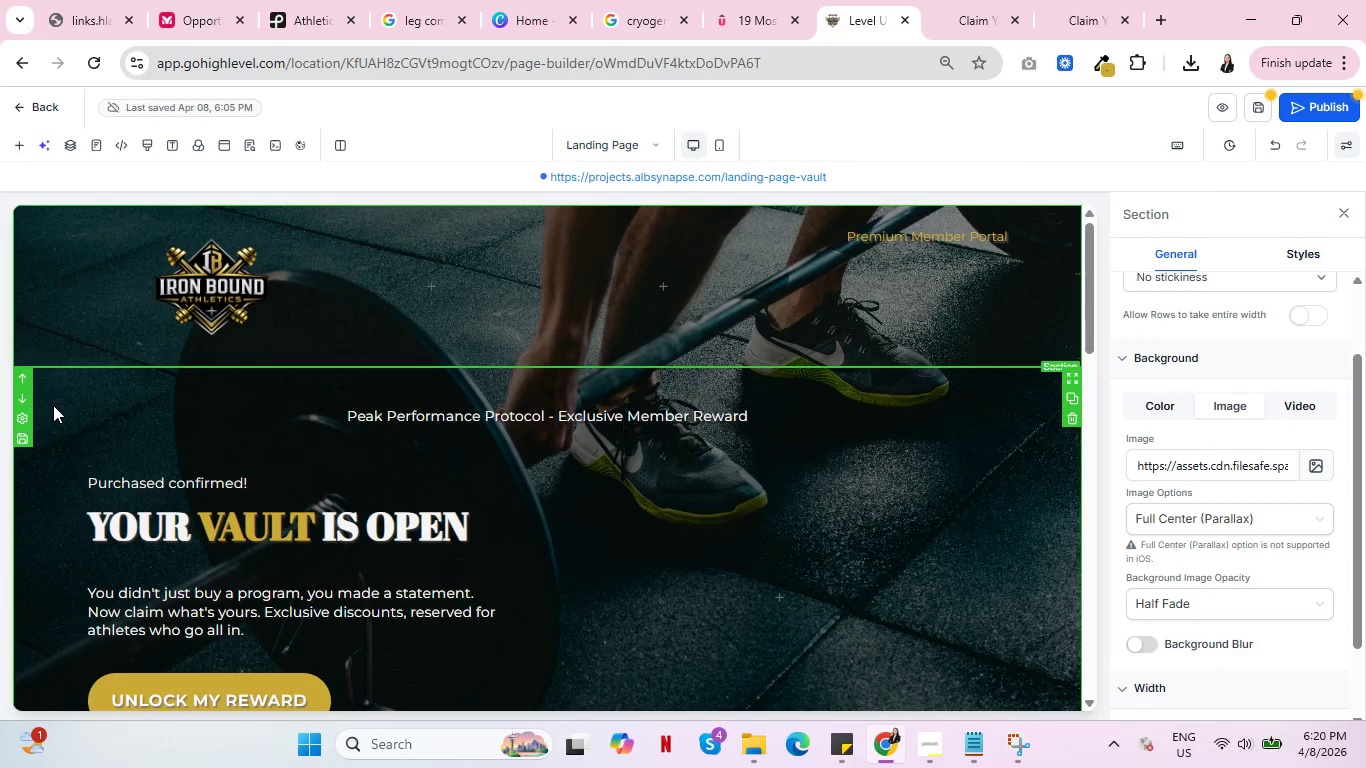 
left_click([53, 405])
 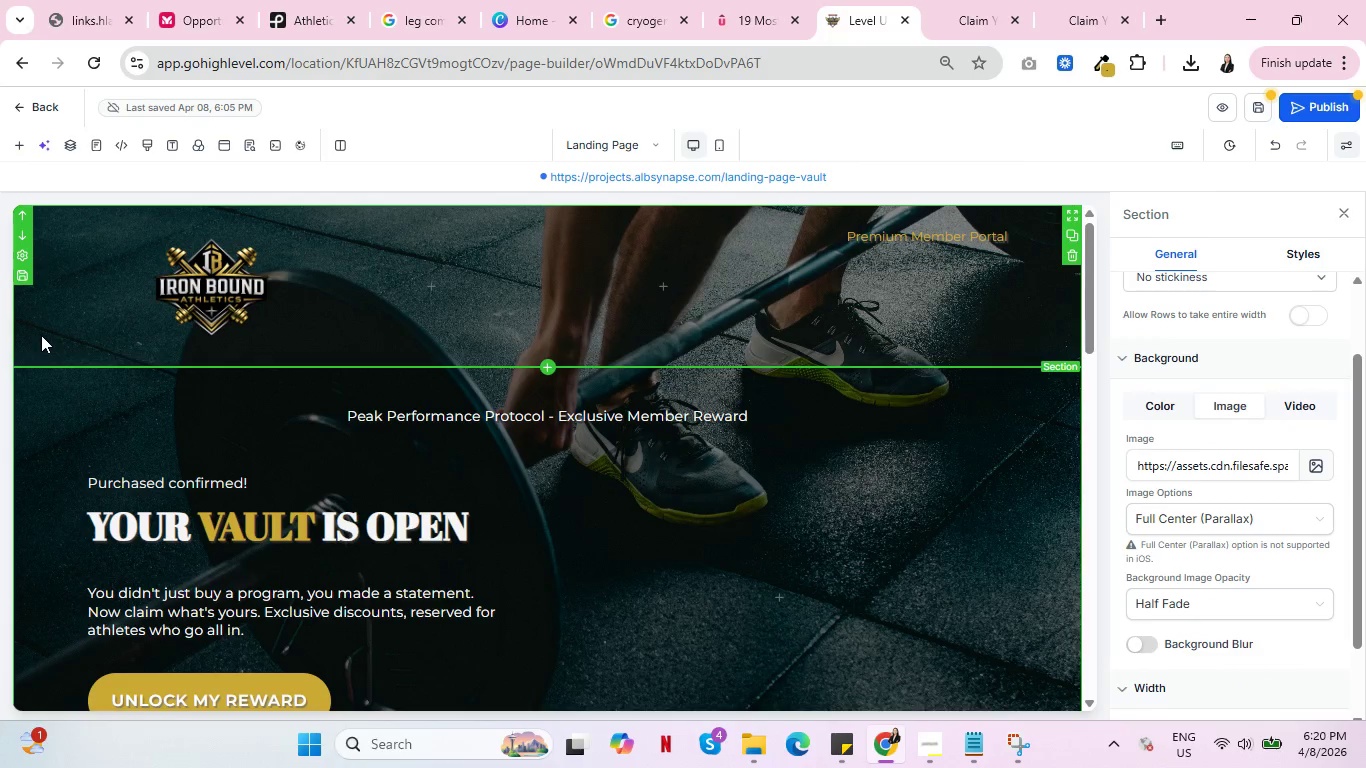 
left_click([41, 335])
 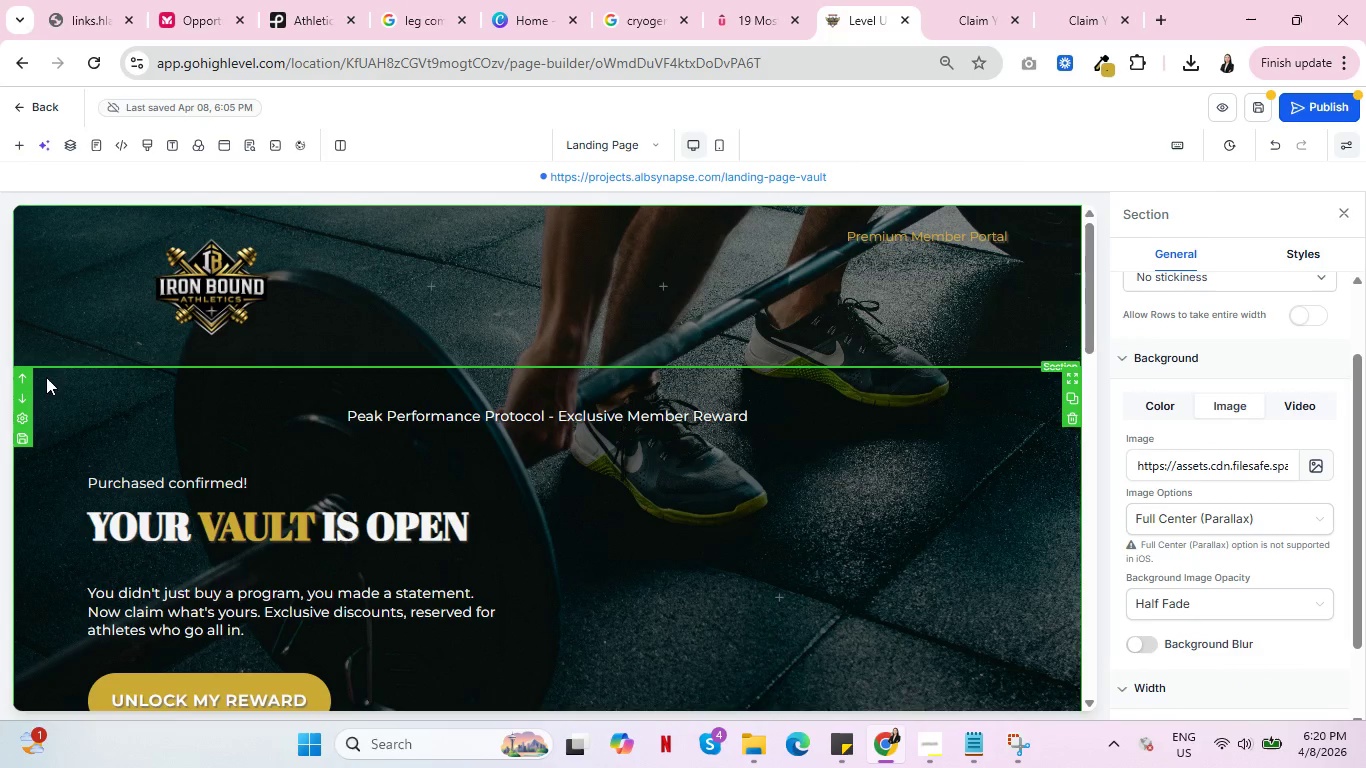 
left_click([48, 378])
 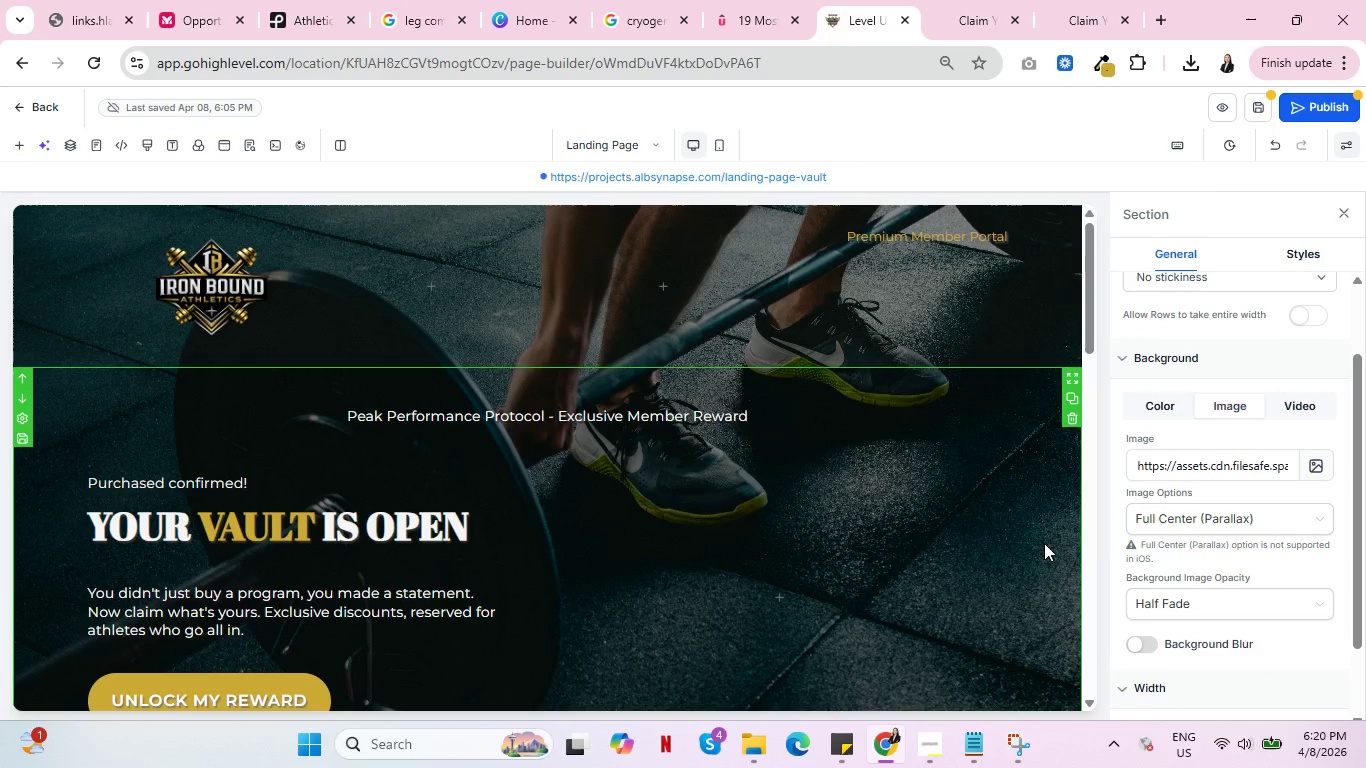 
left_click([1044, 543])
 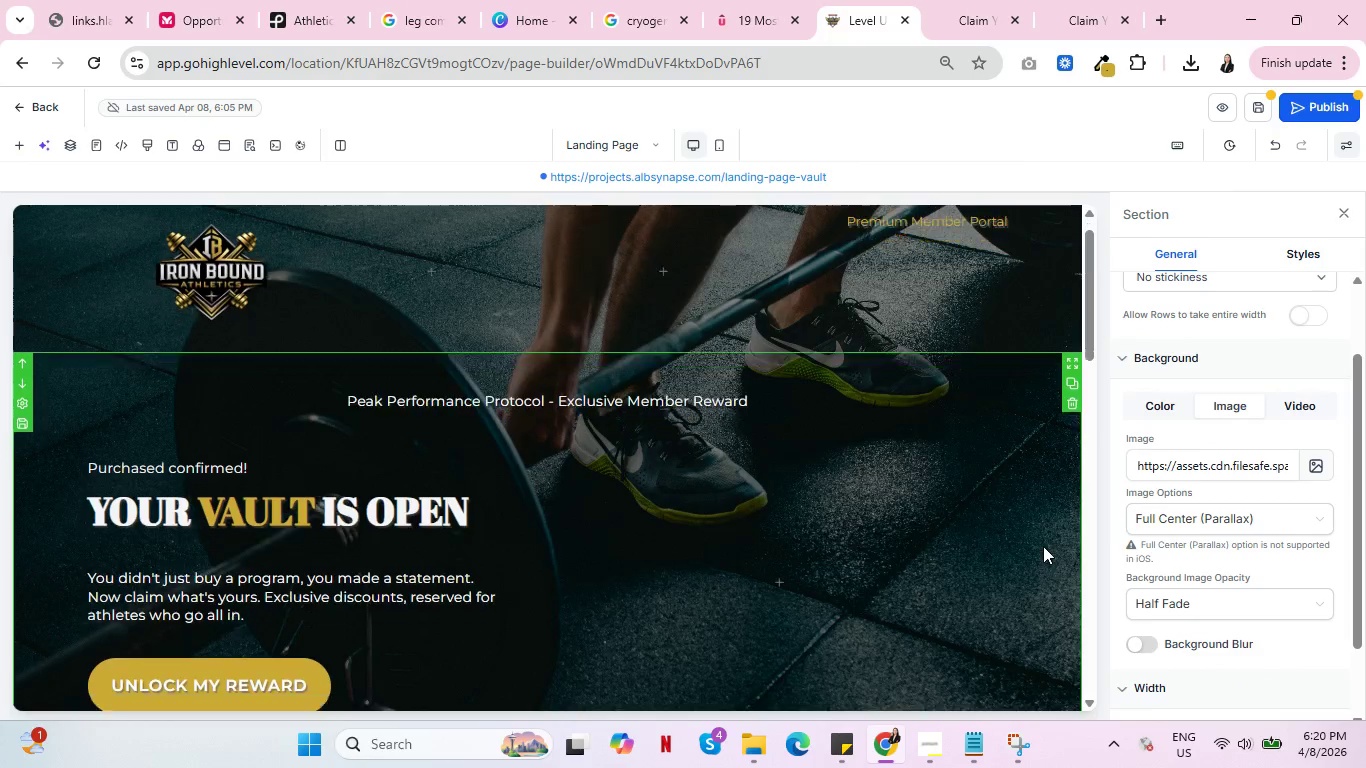 
scroll: coordinate [1043, 546], scroll_direction: down, amount: 8.0
 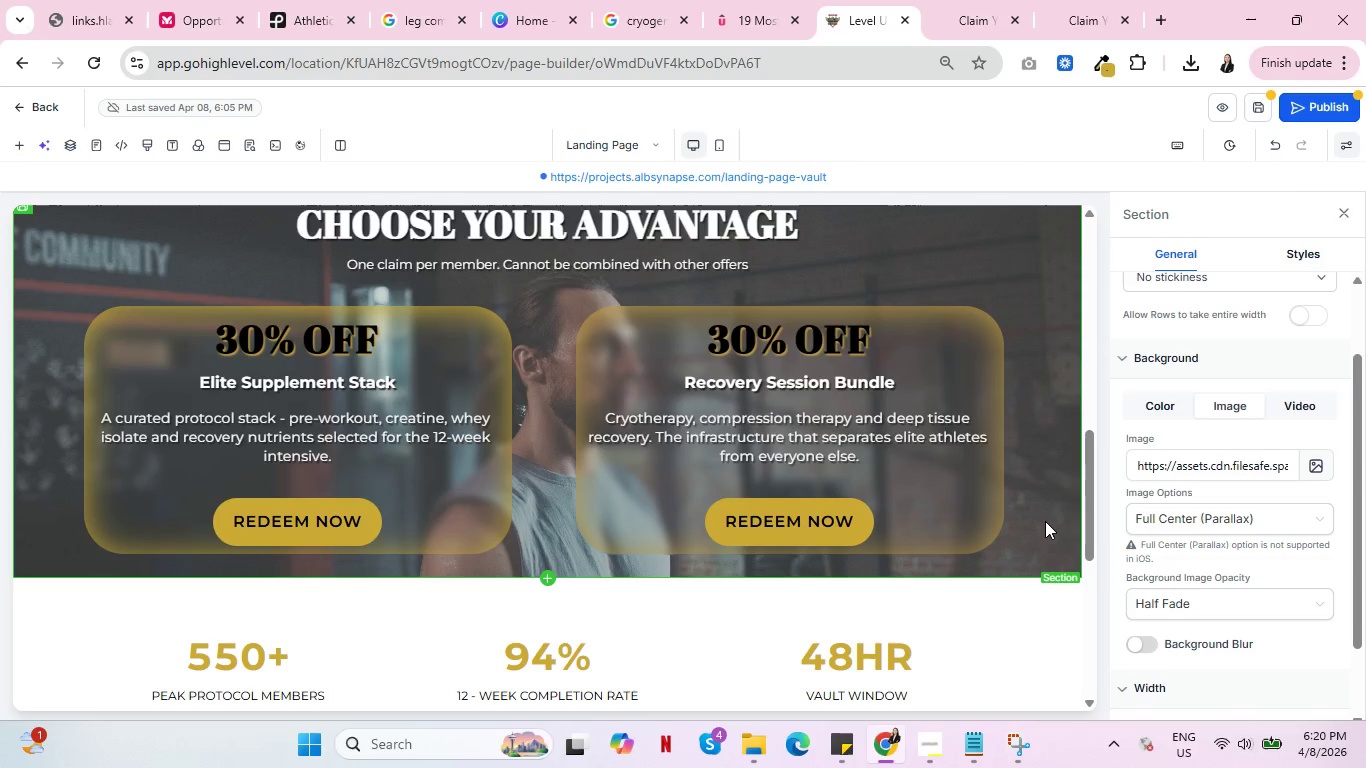 
scroll: coordinate [1059, 534], scroll_direction: up, amount: 9.0
 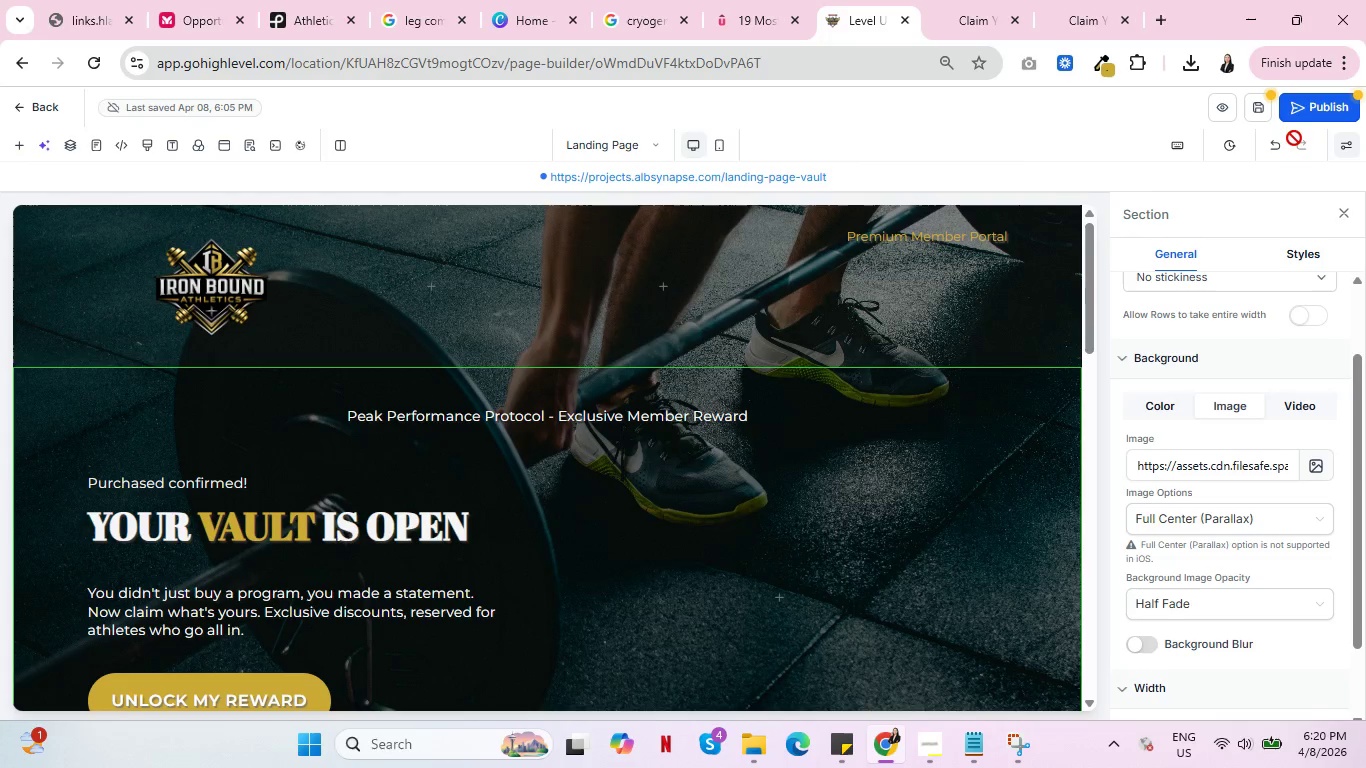 
left_click([1254, 107])
 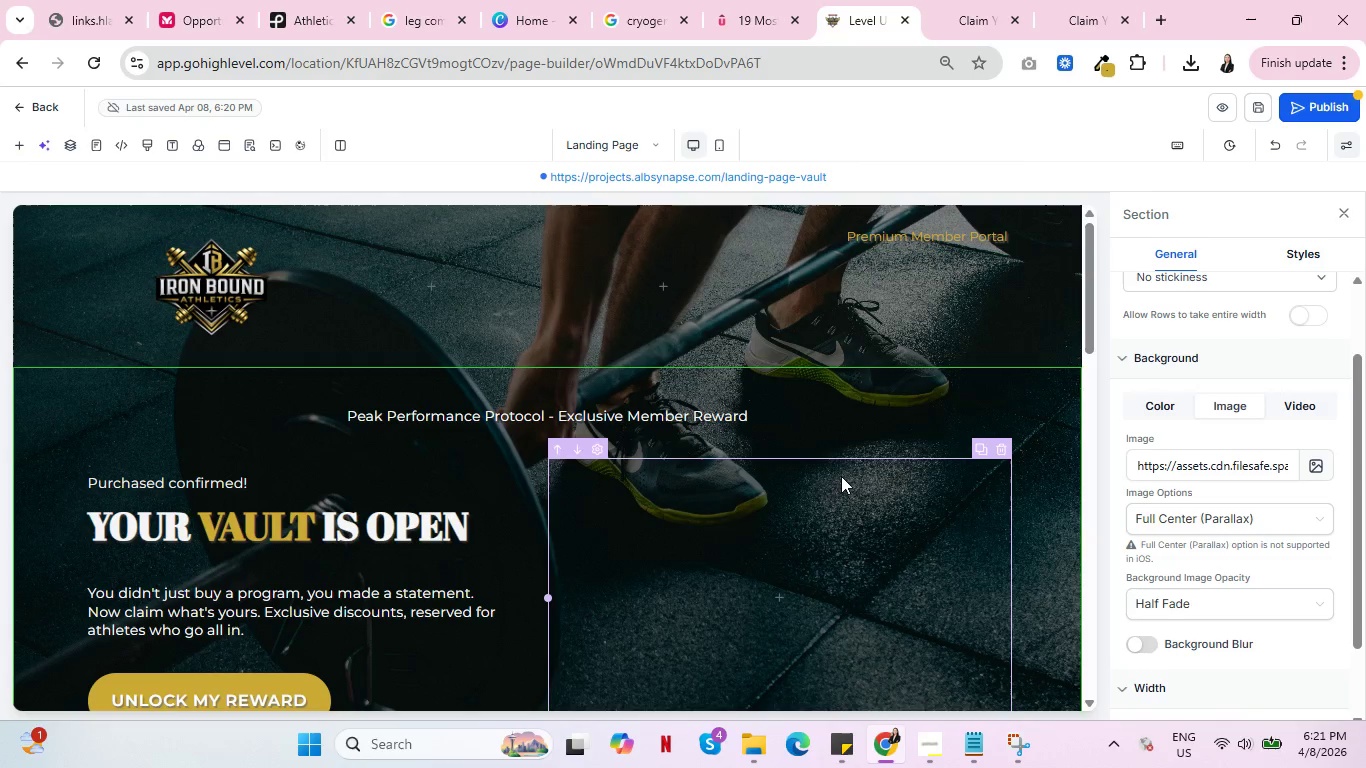 
wait(38.44)
 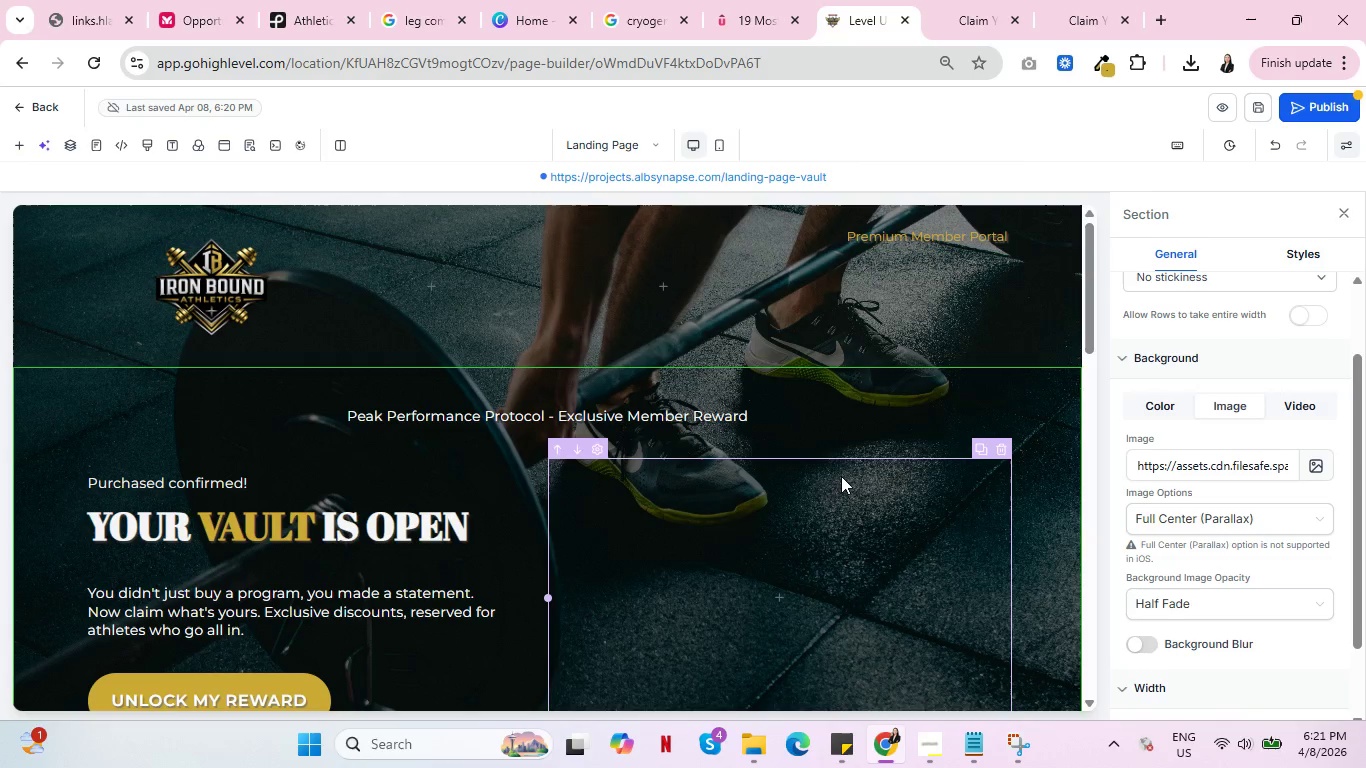 
left_click([1213, 107])
 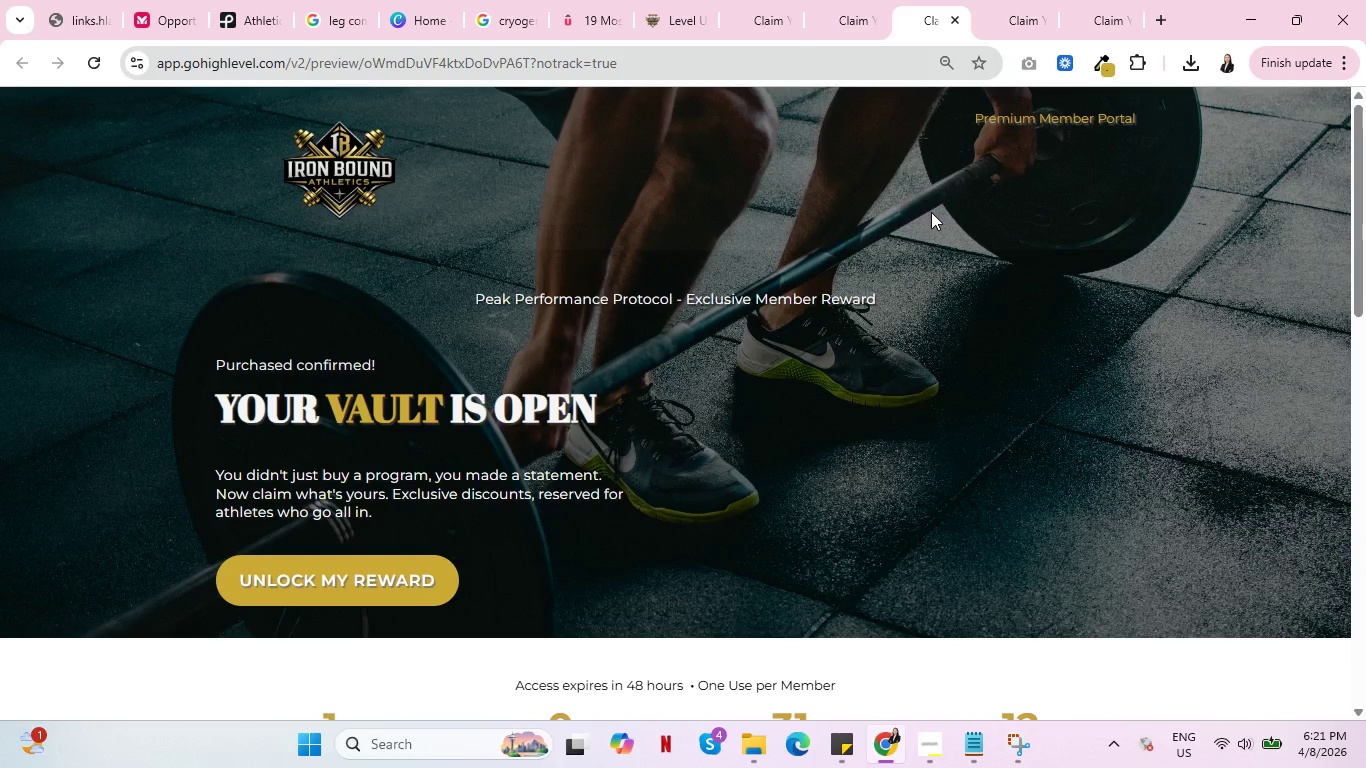 
wait(21.66)
 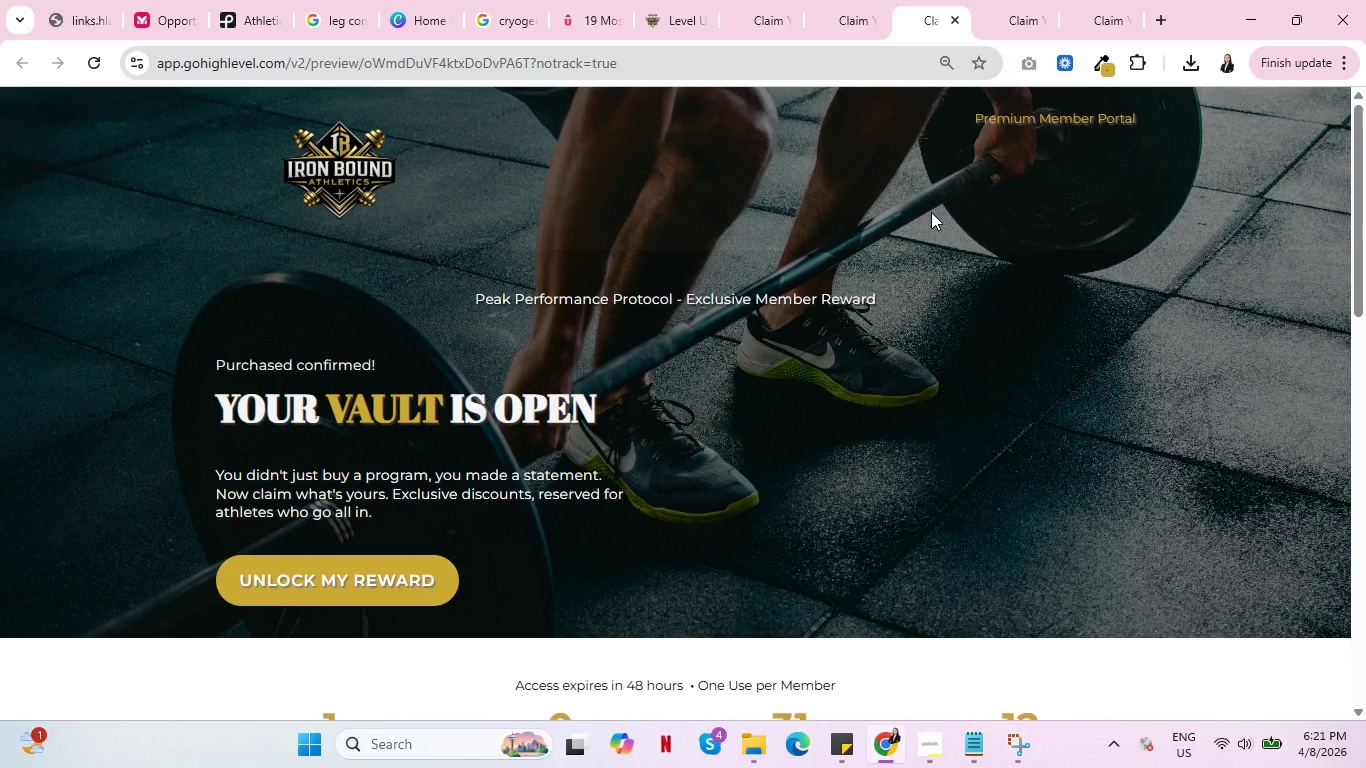 
scroll: coordinate [1153, 546], scroll_direction: down, amount: 3.0
 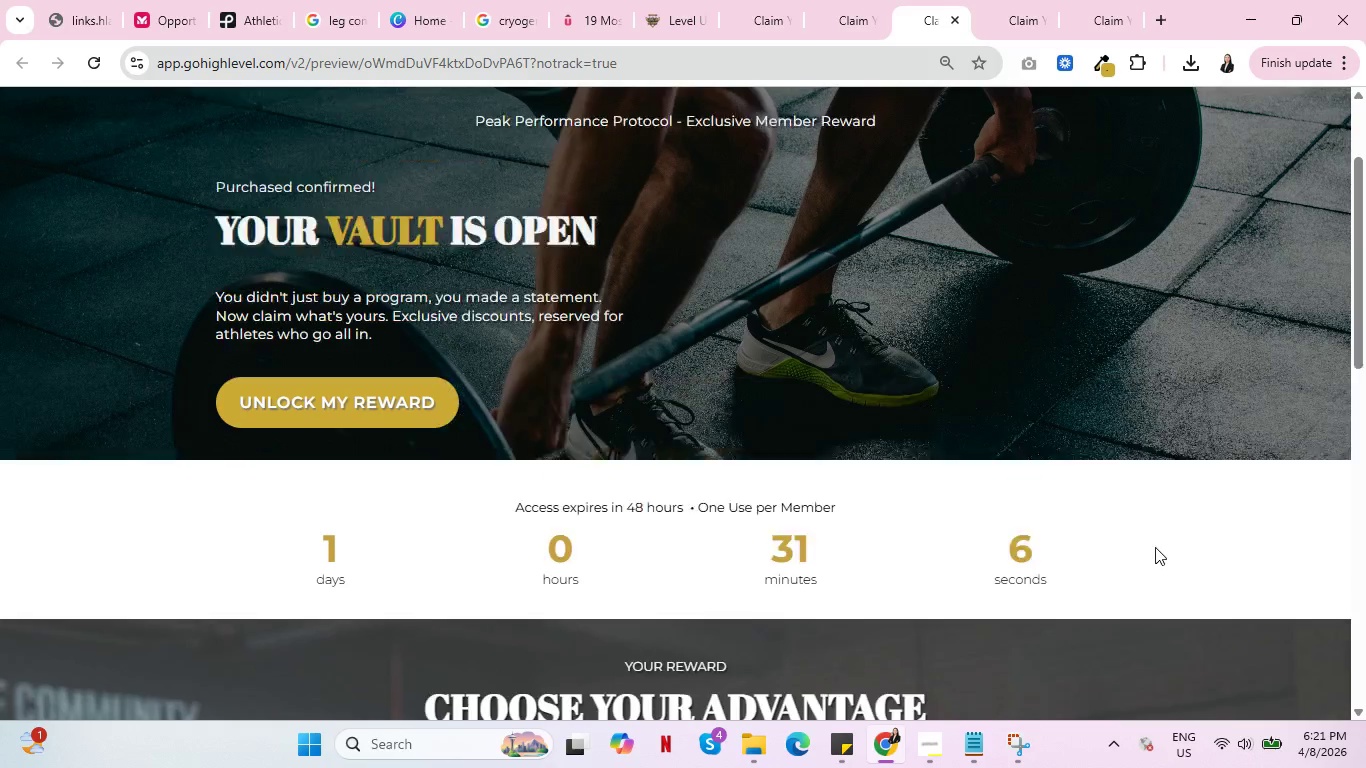 
scroll: coordinate [1156, 548], scroll_direction: up, amount: 5.0
 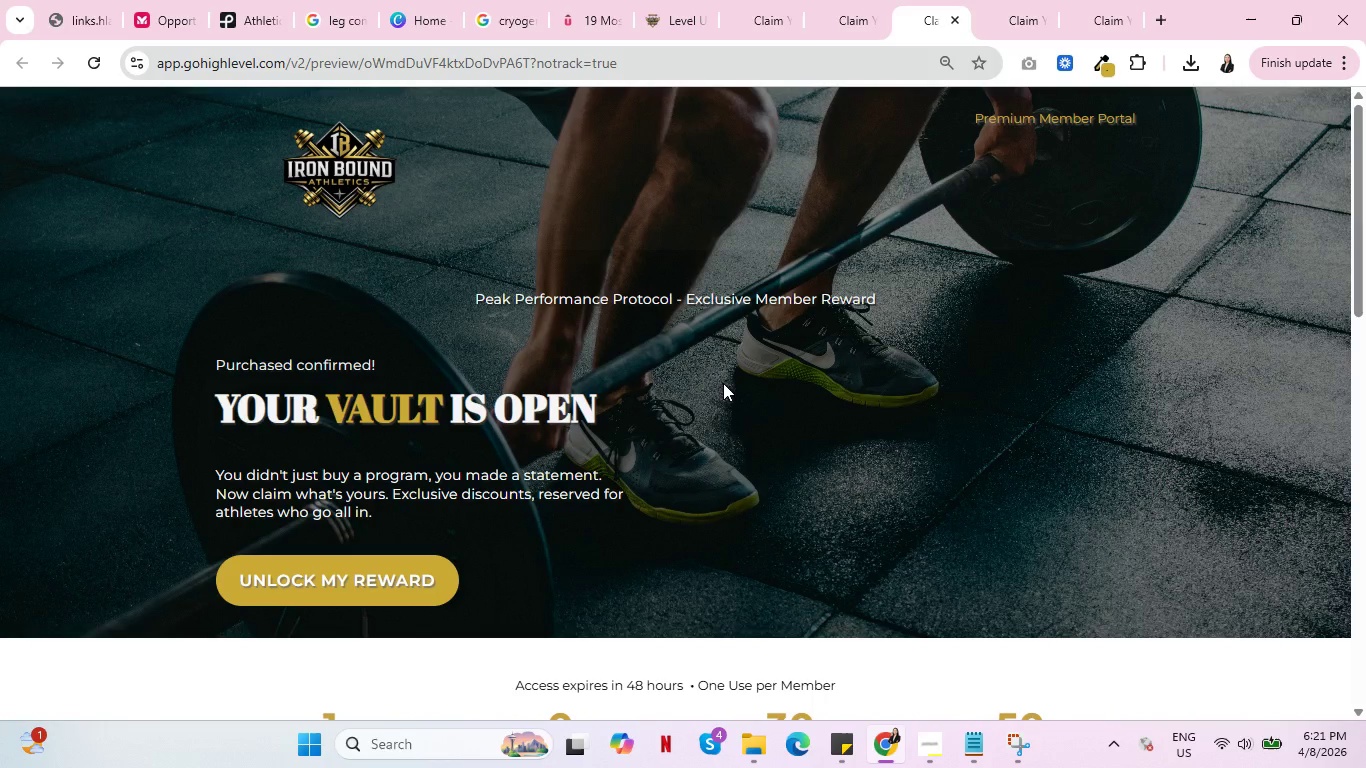 
wait(20.31)
 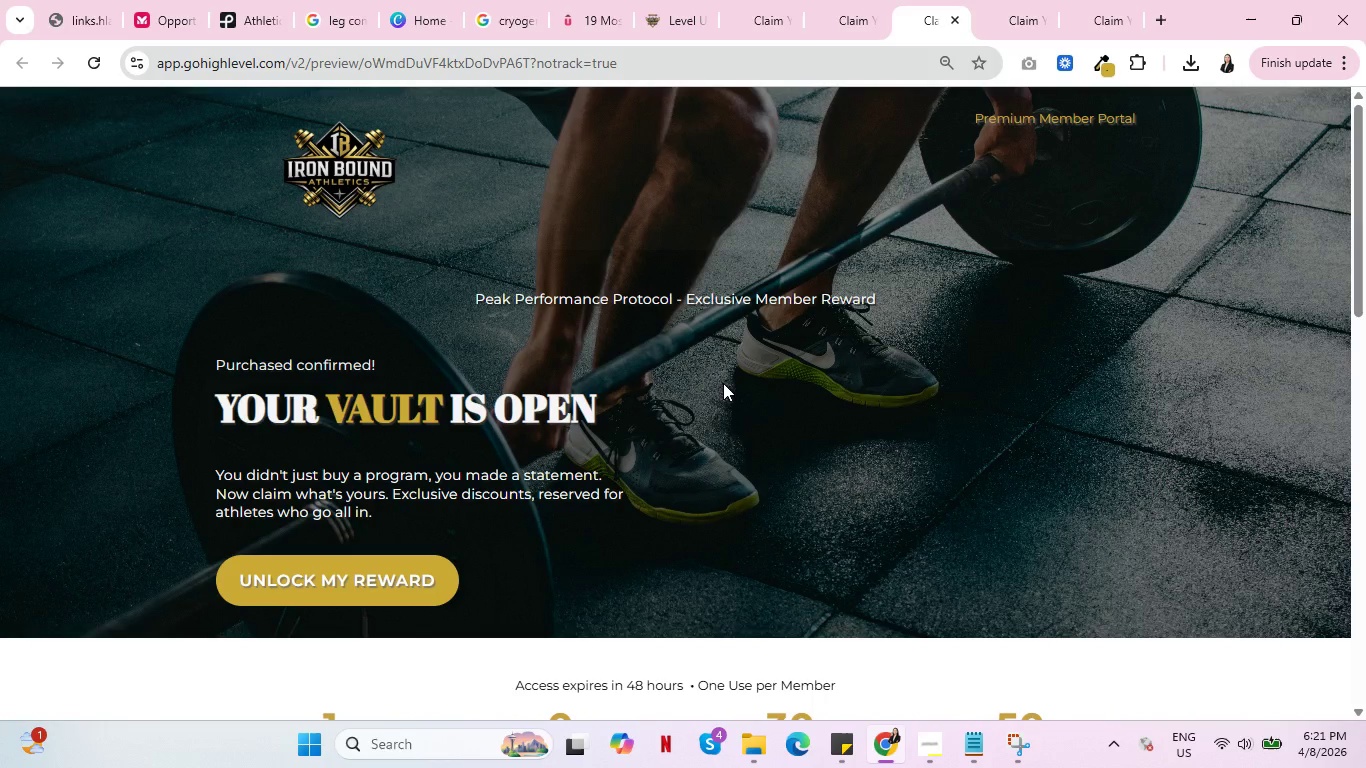 
left_click([353, 581])
 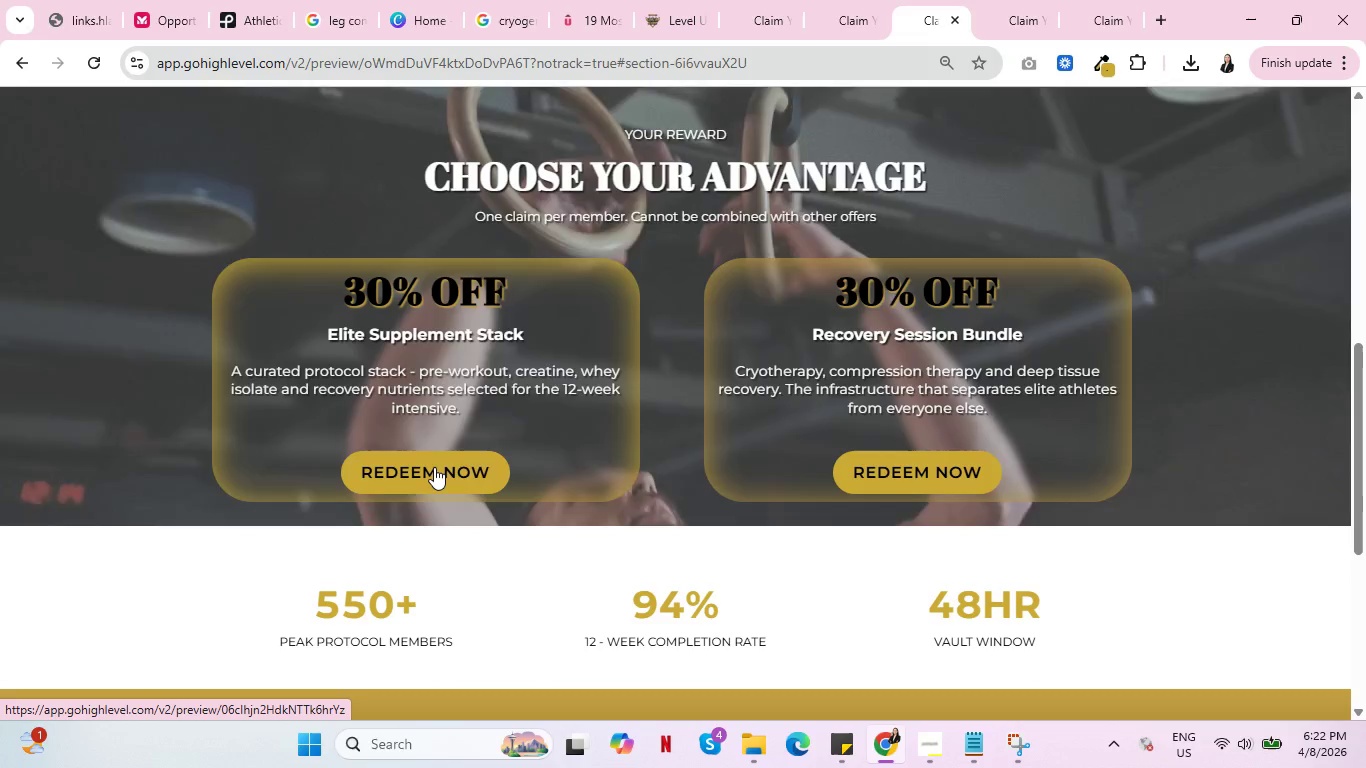 
wait(5.05)
 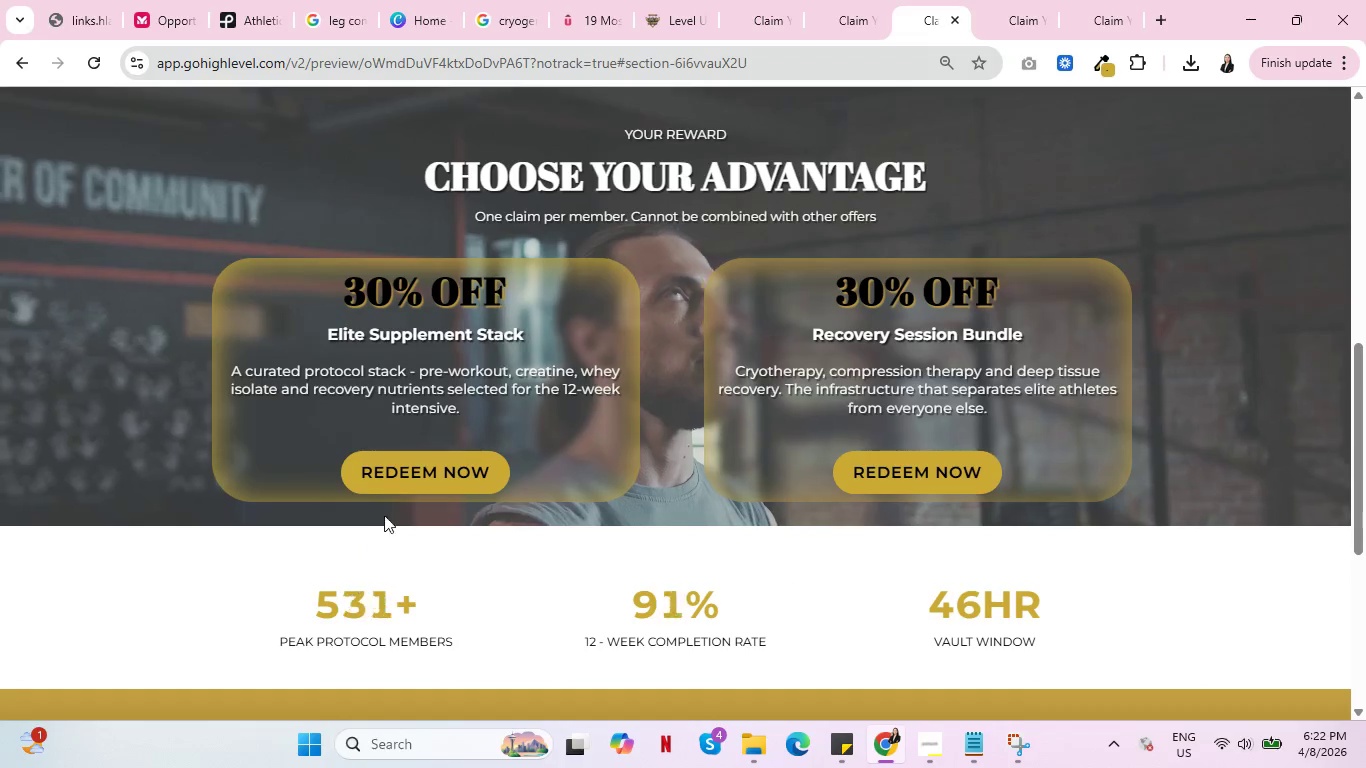 
scroll: coordinate [496, 490], scroll_direction: down, amount: 4.0
 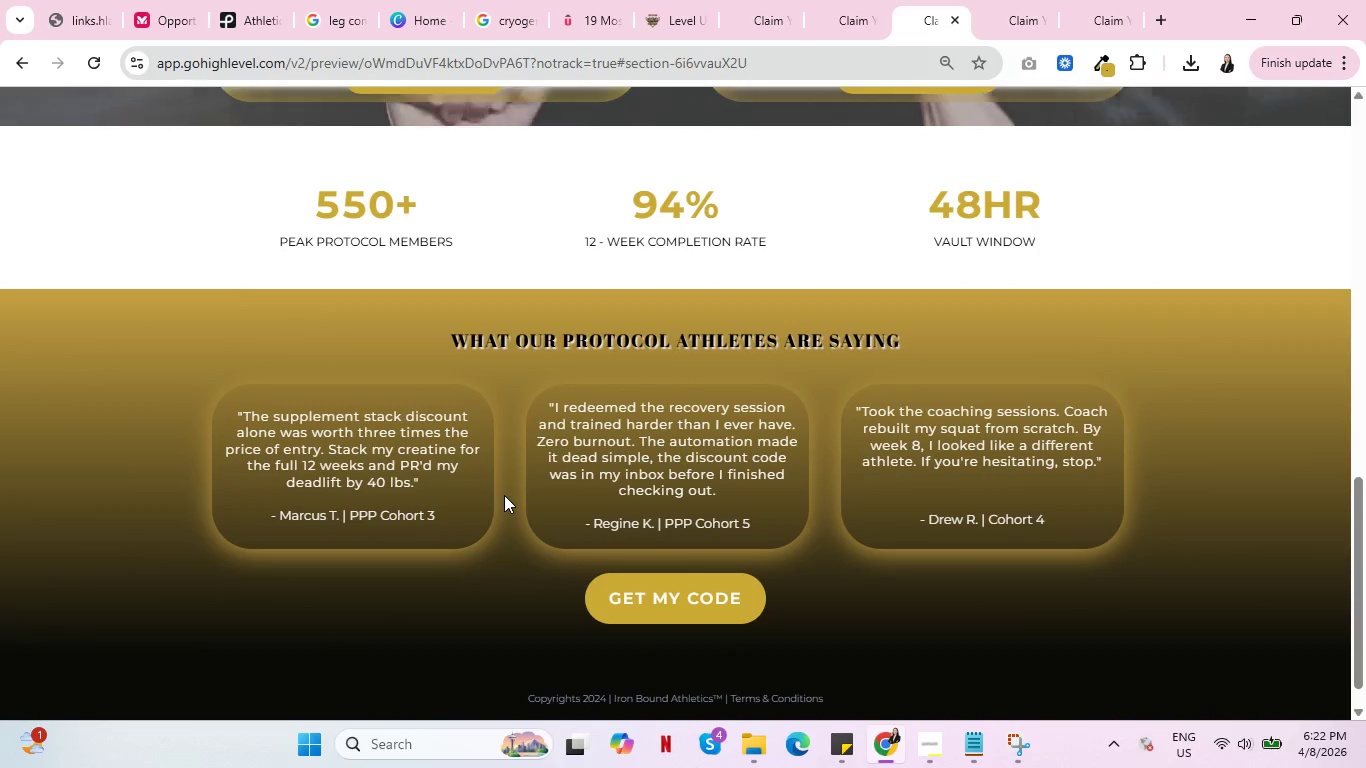 
scroll: coordinate [503, 495], scroll_direction: up, amount: 5.0
 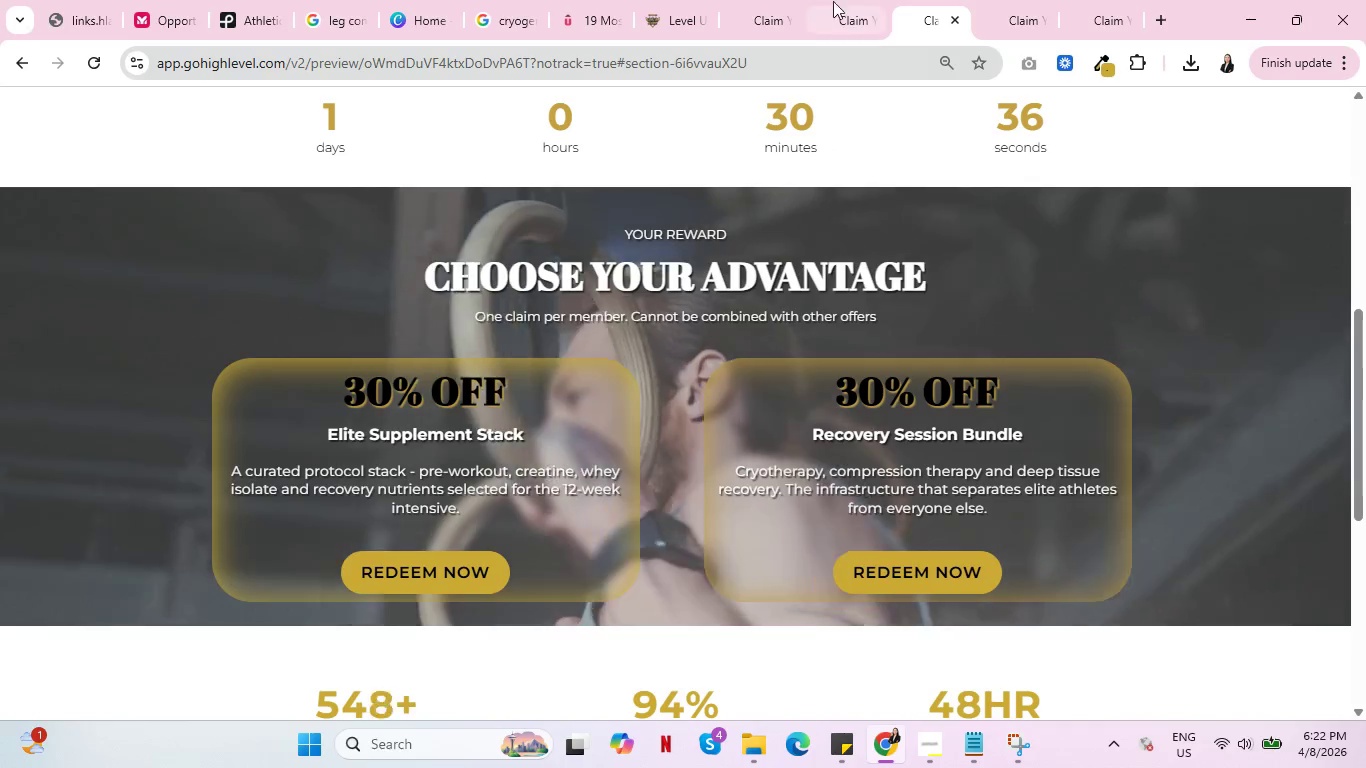 
left_click([872, 0])
 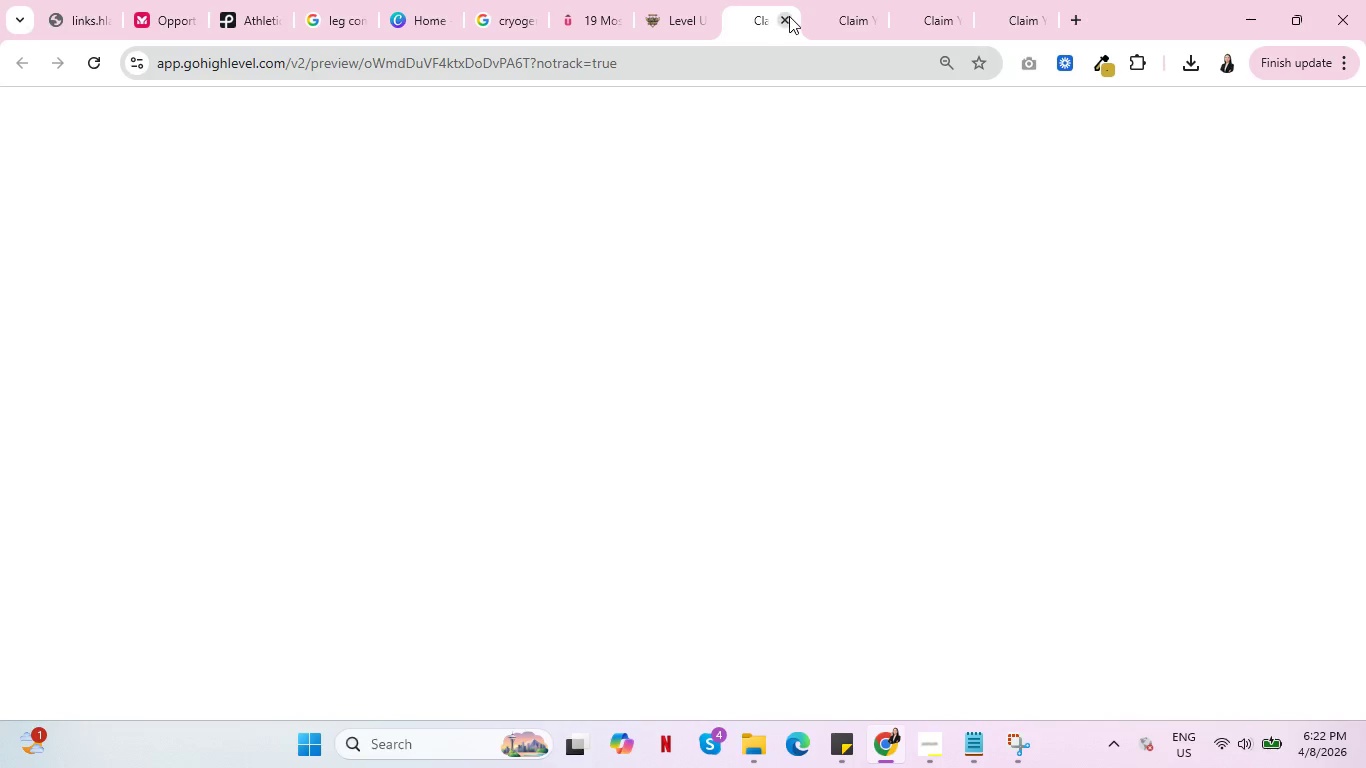 
double_click([789, 17])
 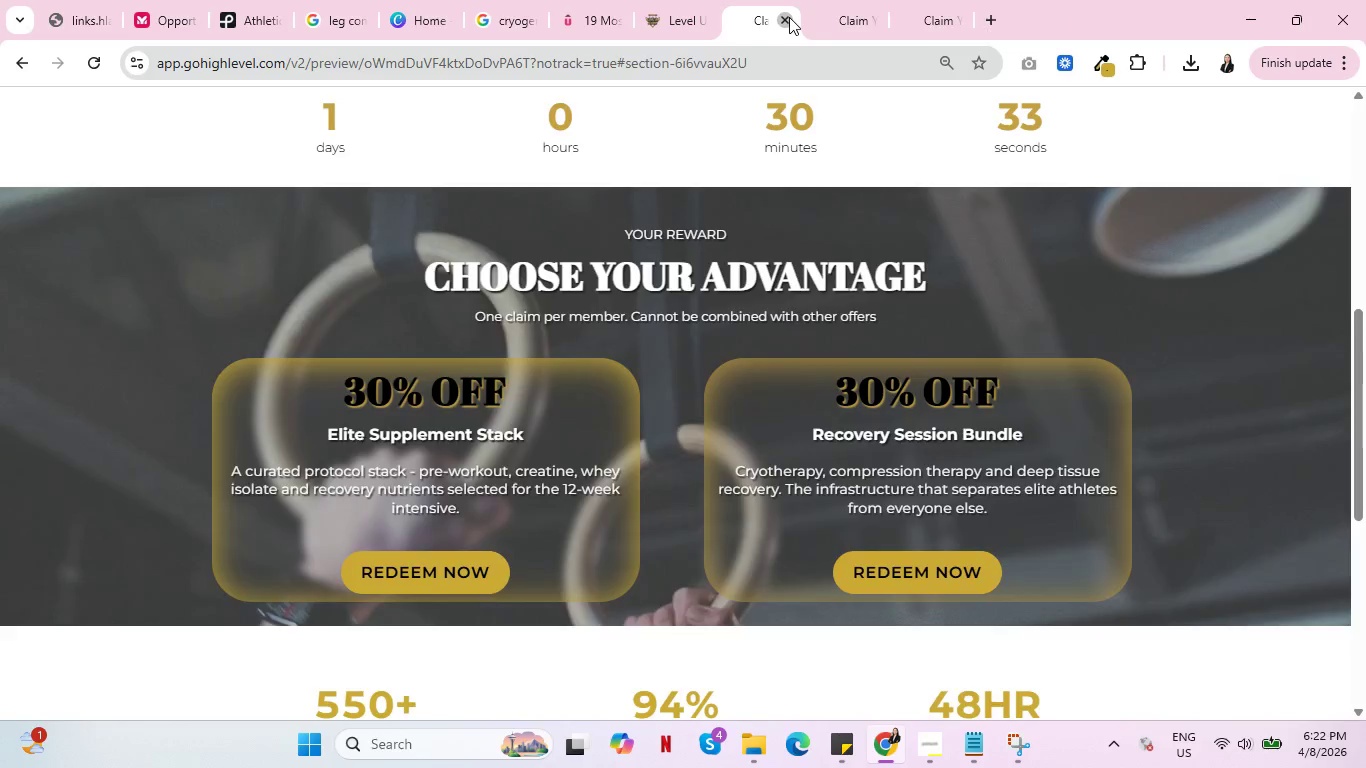 
triple_click([789, 17])
 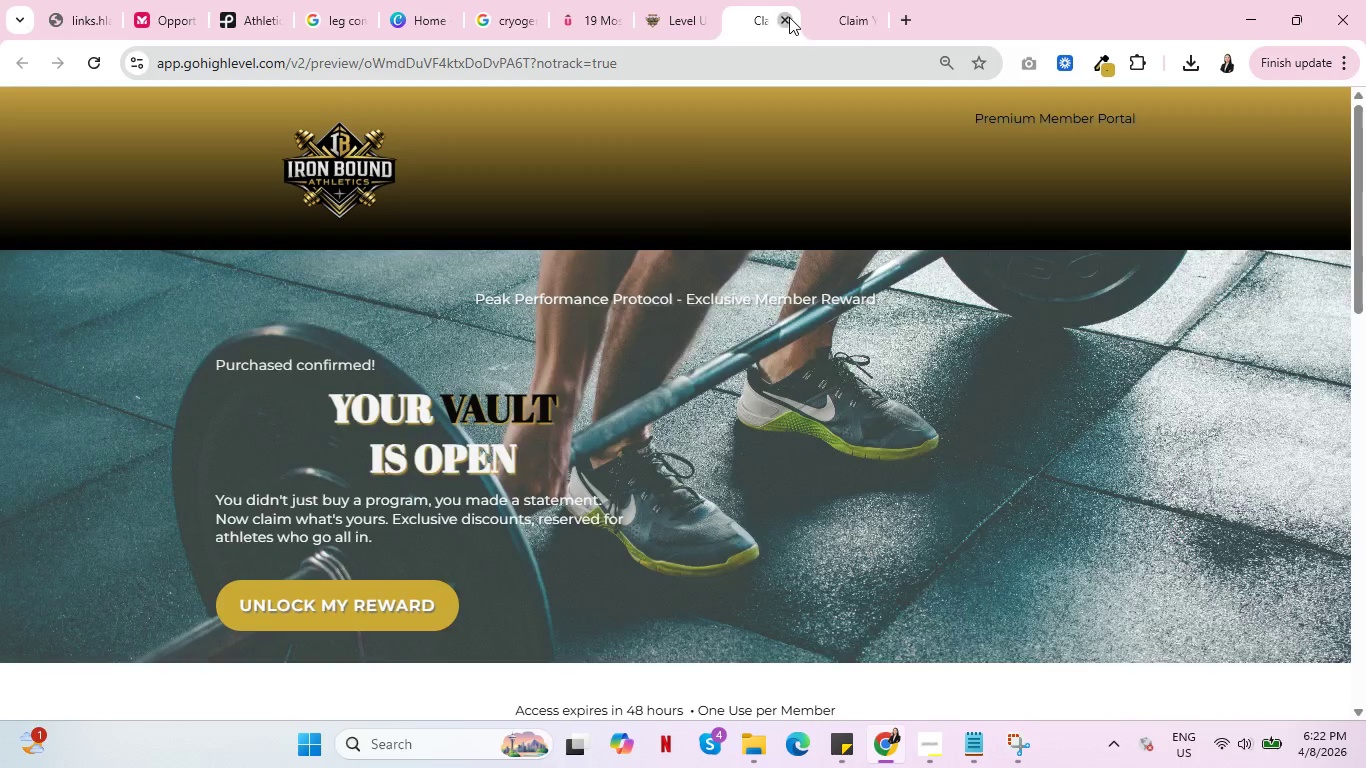 
left_click([789, 17])
 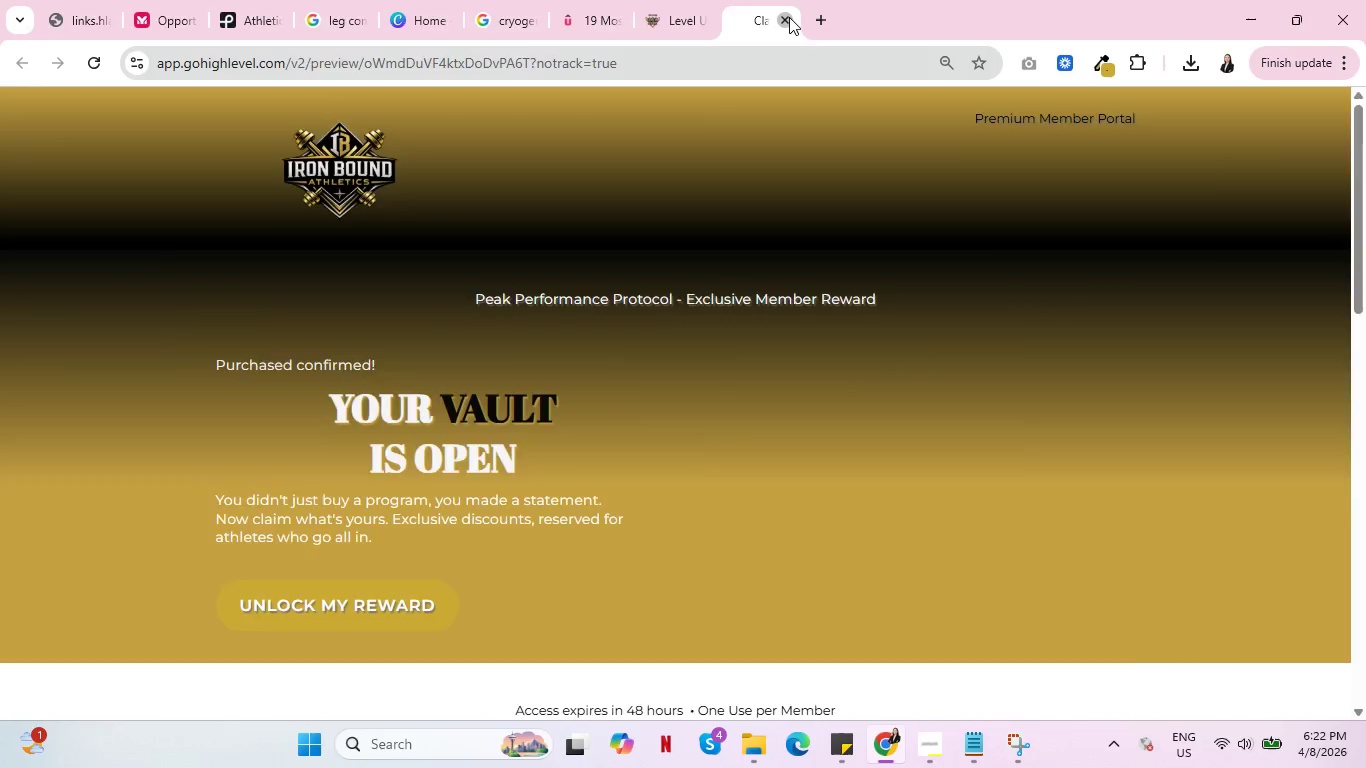 
left_click([789, 17])
 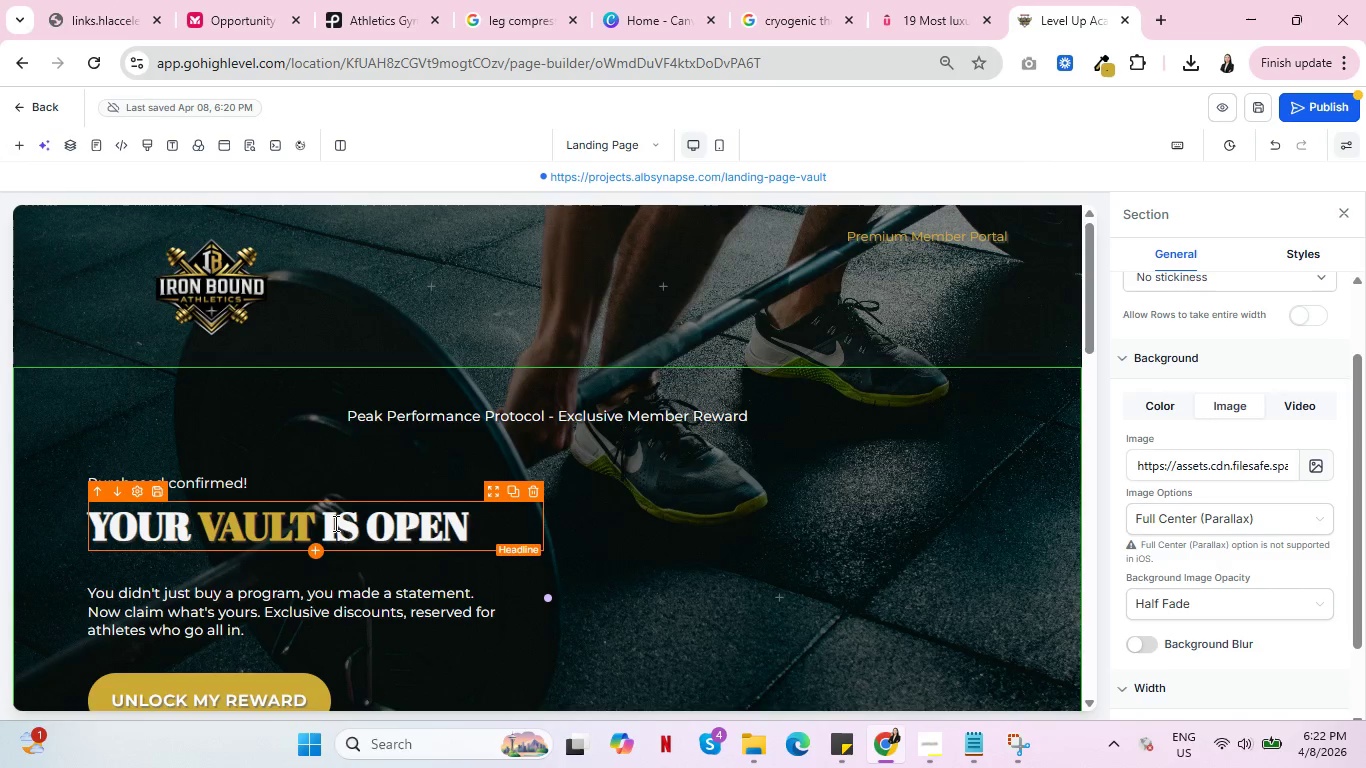 
double_click([334, 525])
 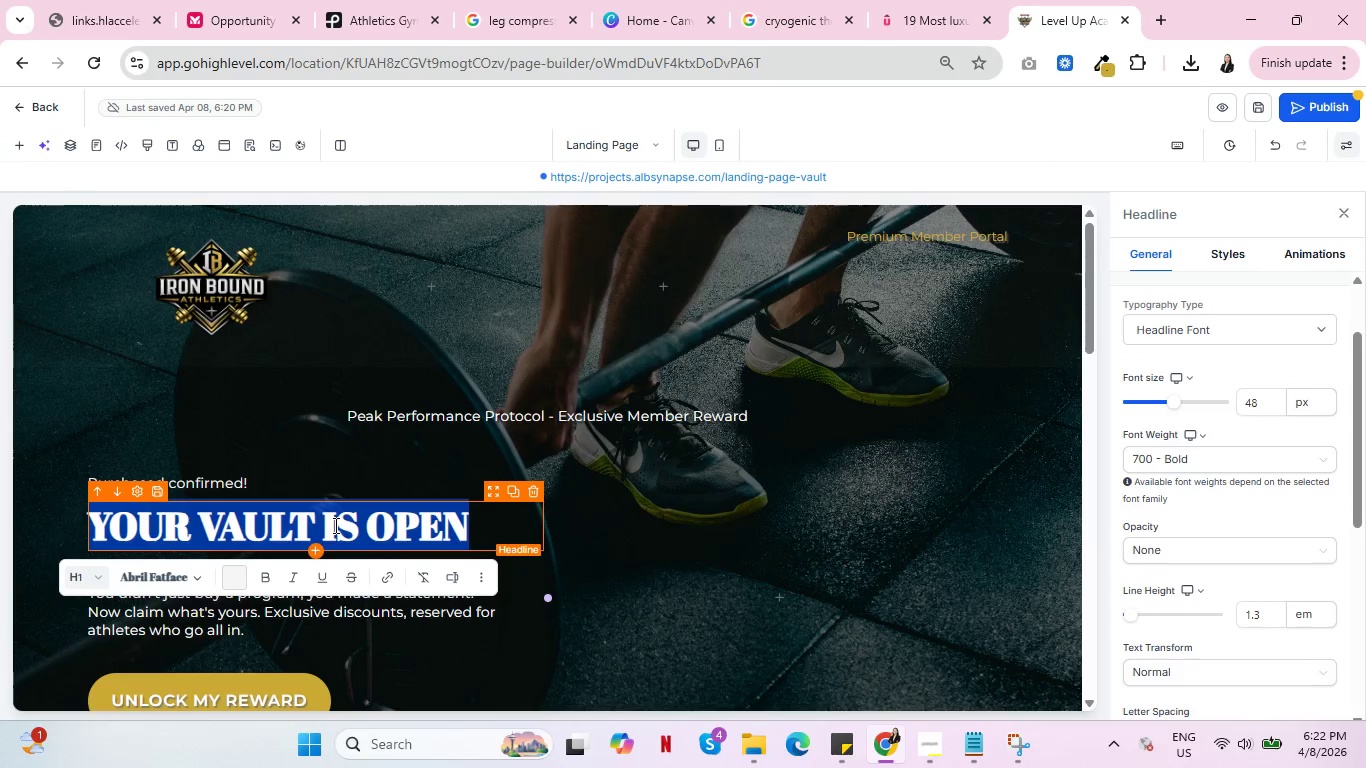 
triple_click([334, 525])
 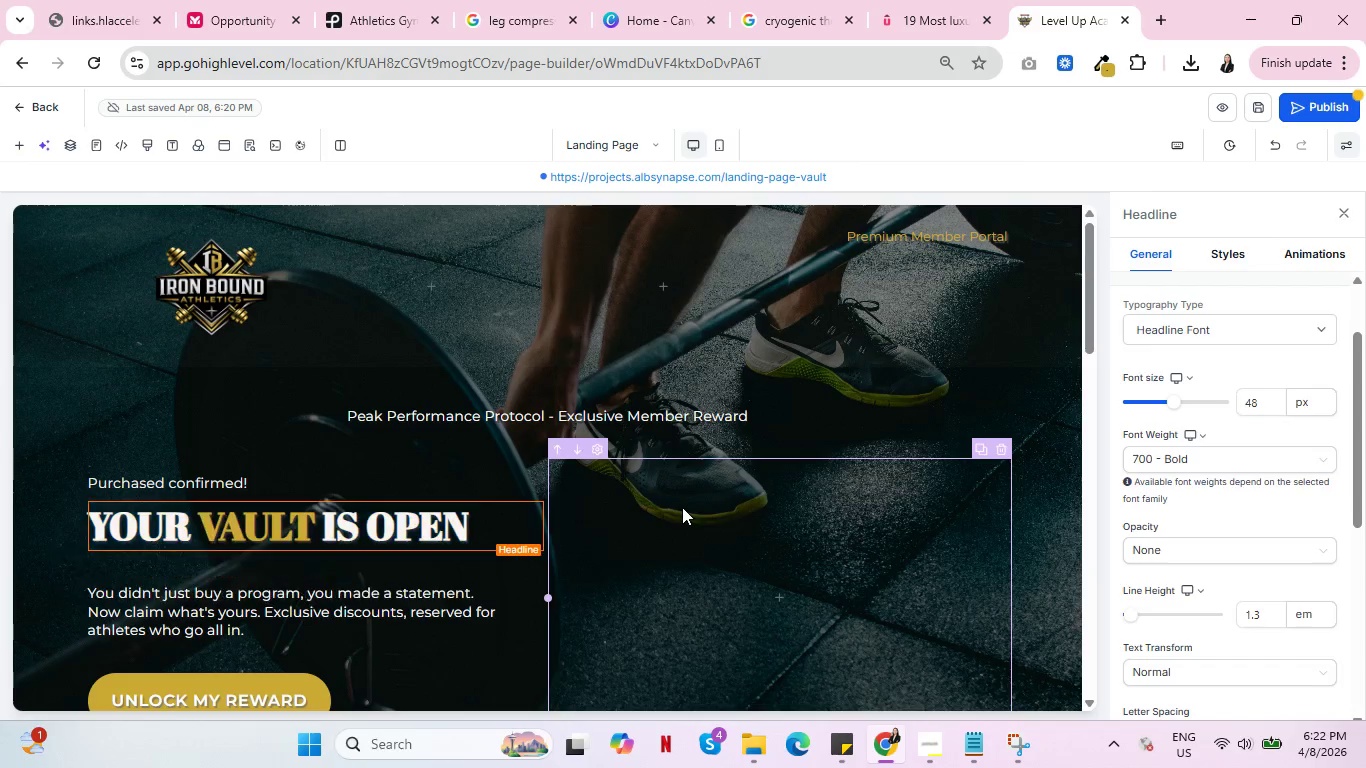 
left_click([682, 507])
 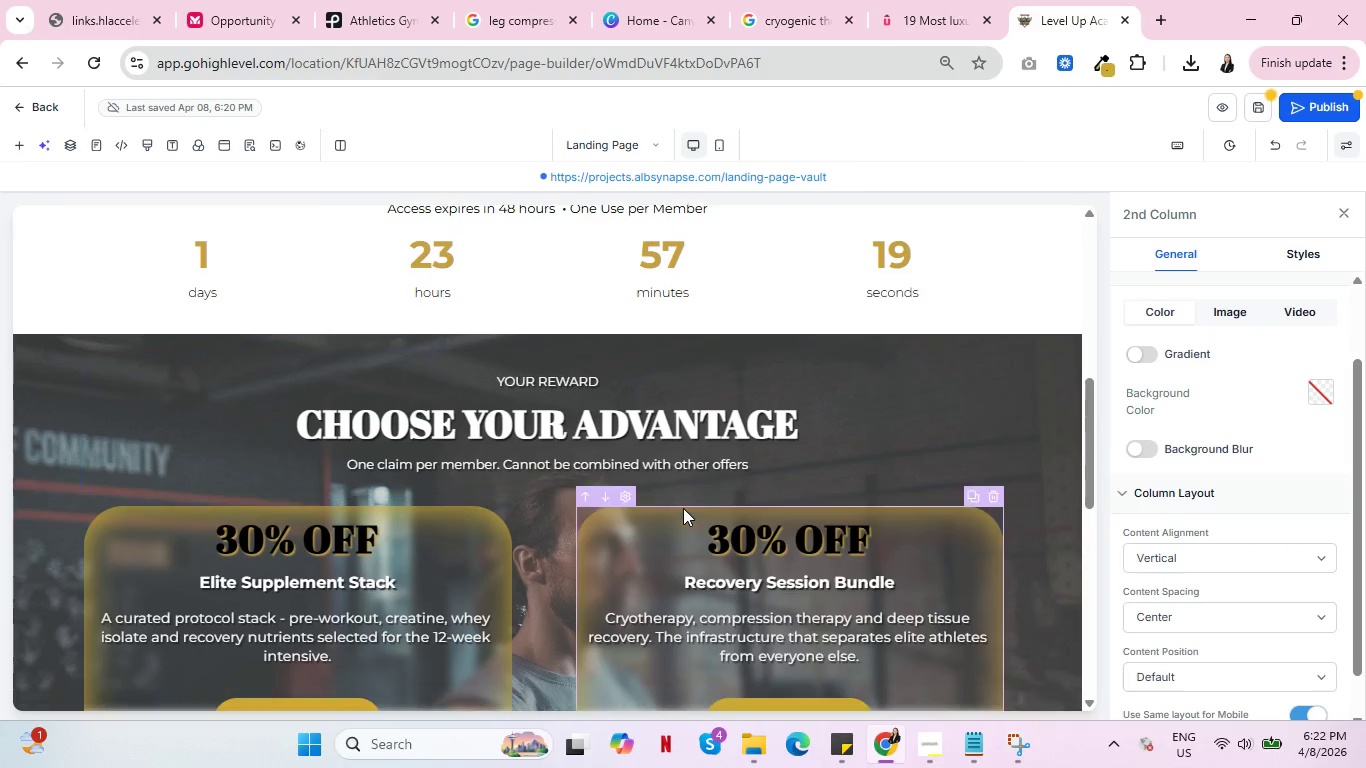 
scroll: coordinate [683, 508], scroll_direction: down, amount: 12.0
 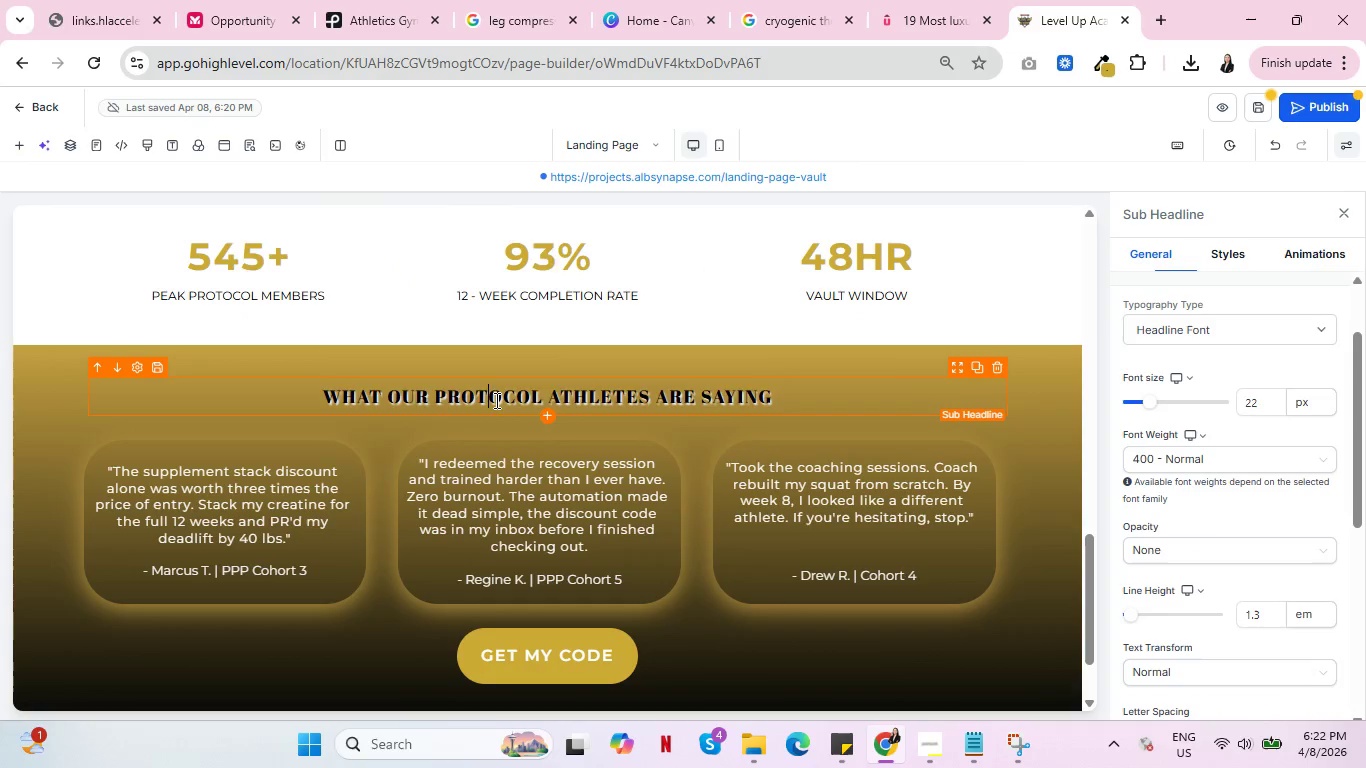 
double_click([495, 400])
 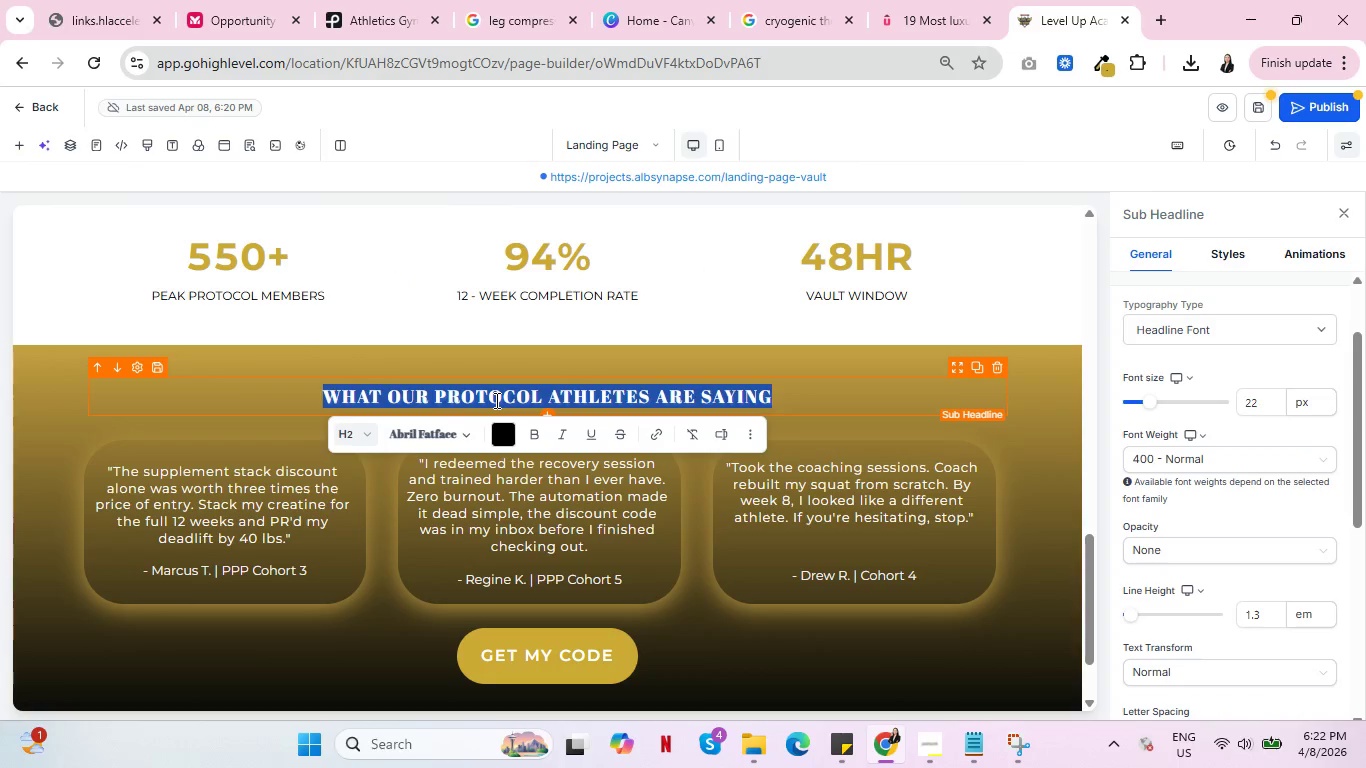 
triple_click([495, 400])
 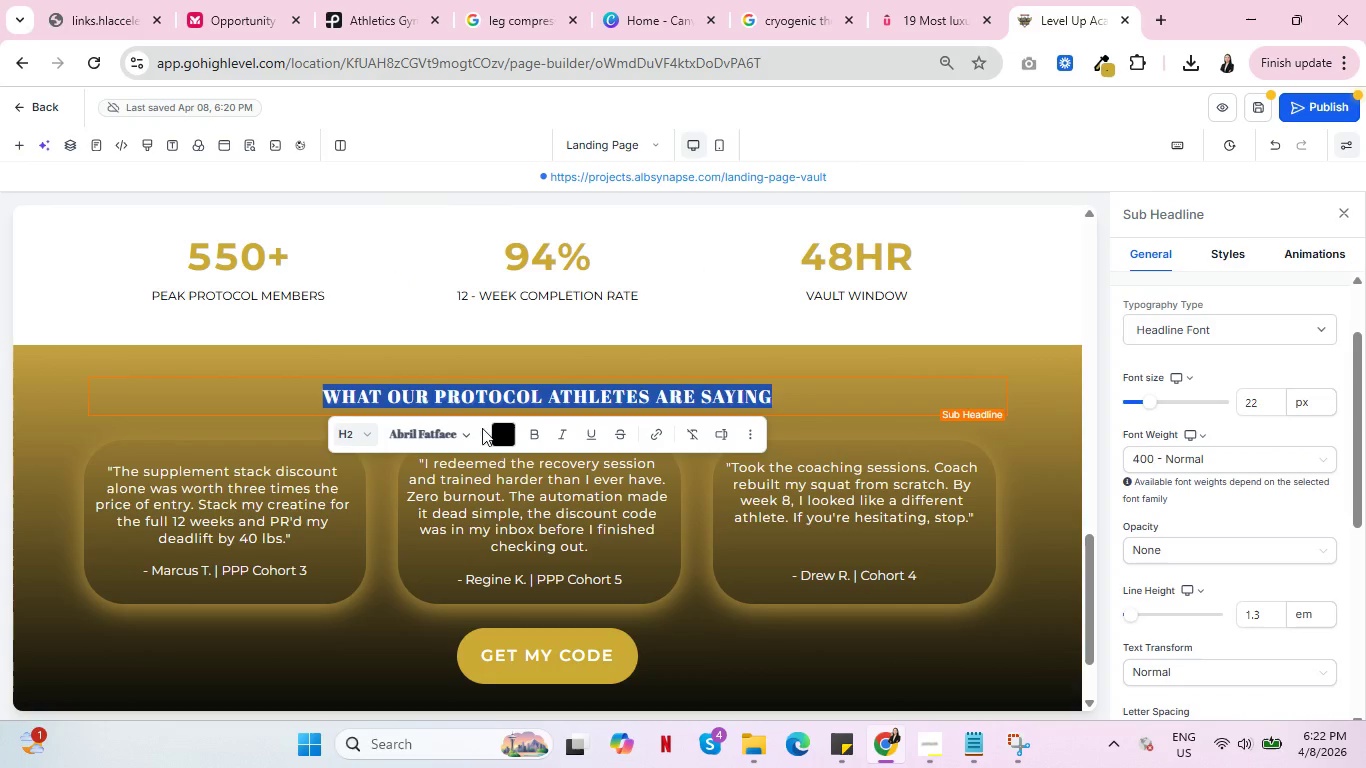 
wait(5.91)
 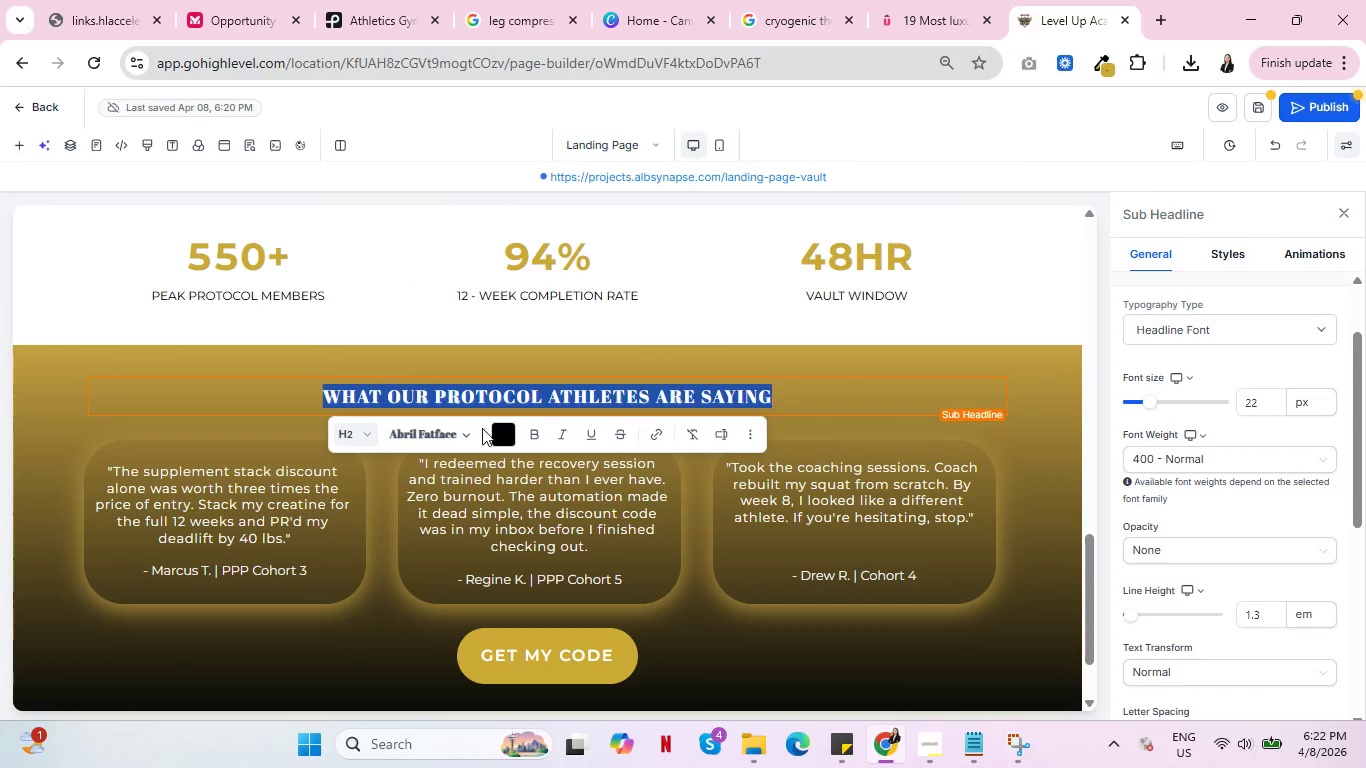 
left_click([1222, 260])
 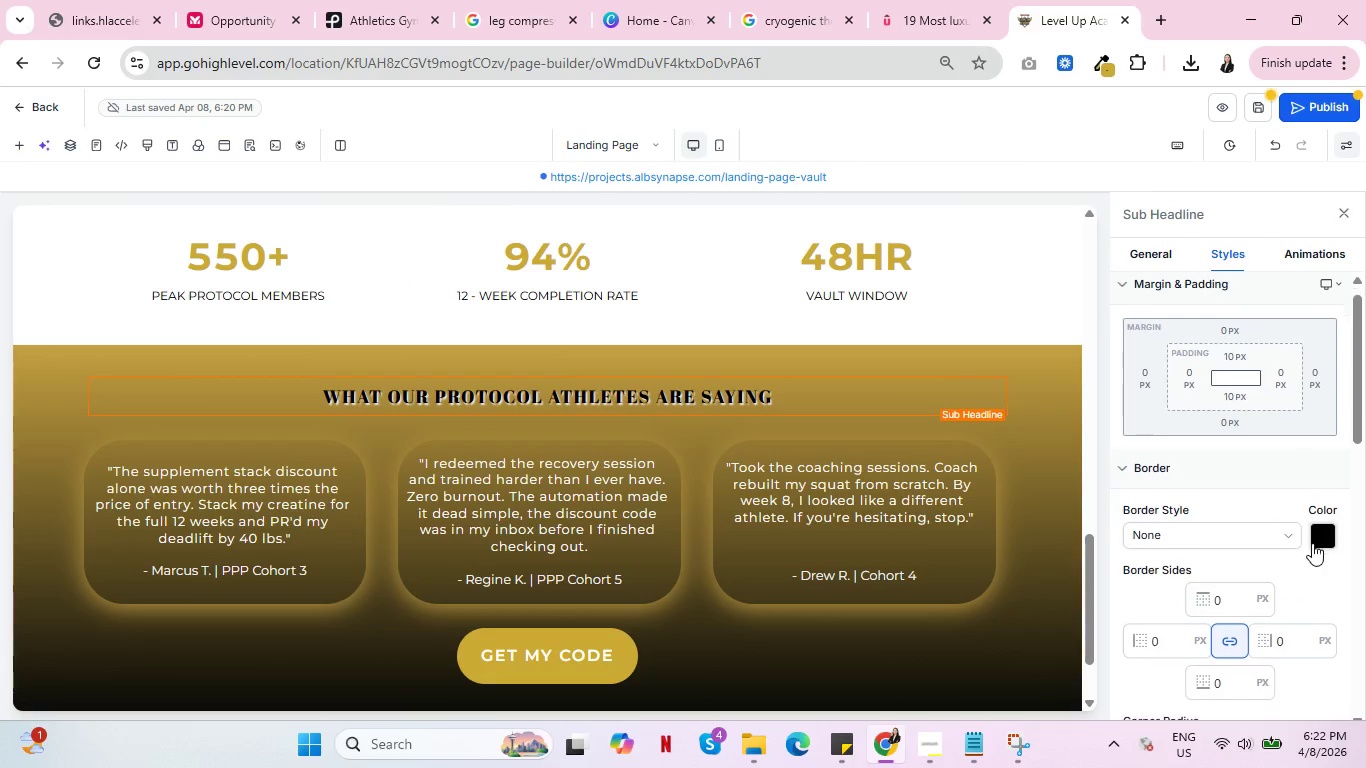 
scroll: coordinate [1312, 543], scroll_direction: down, amount: 3.0
 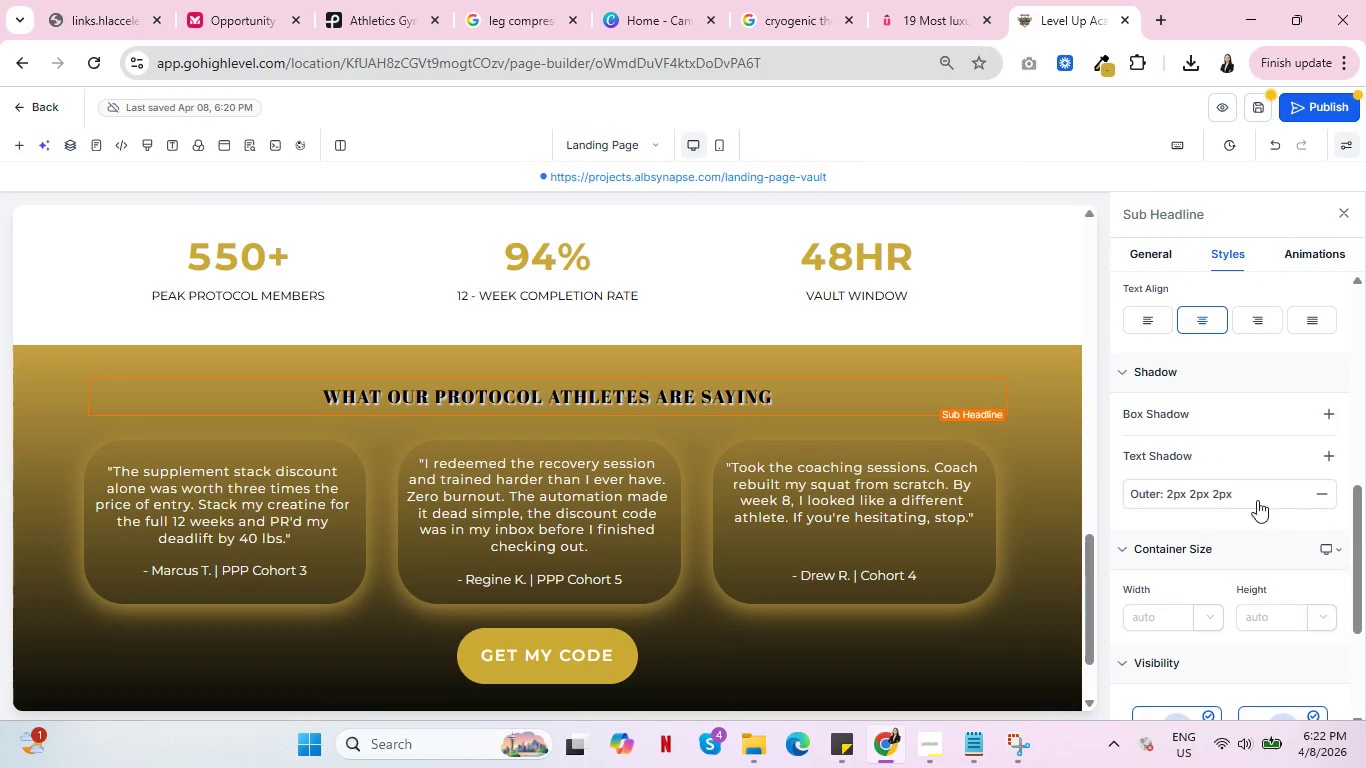 
left_click([1172, 498])
 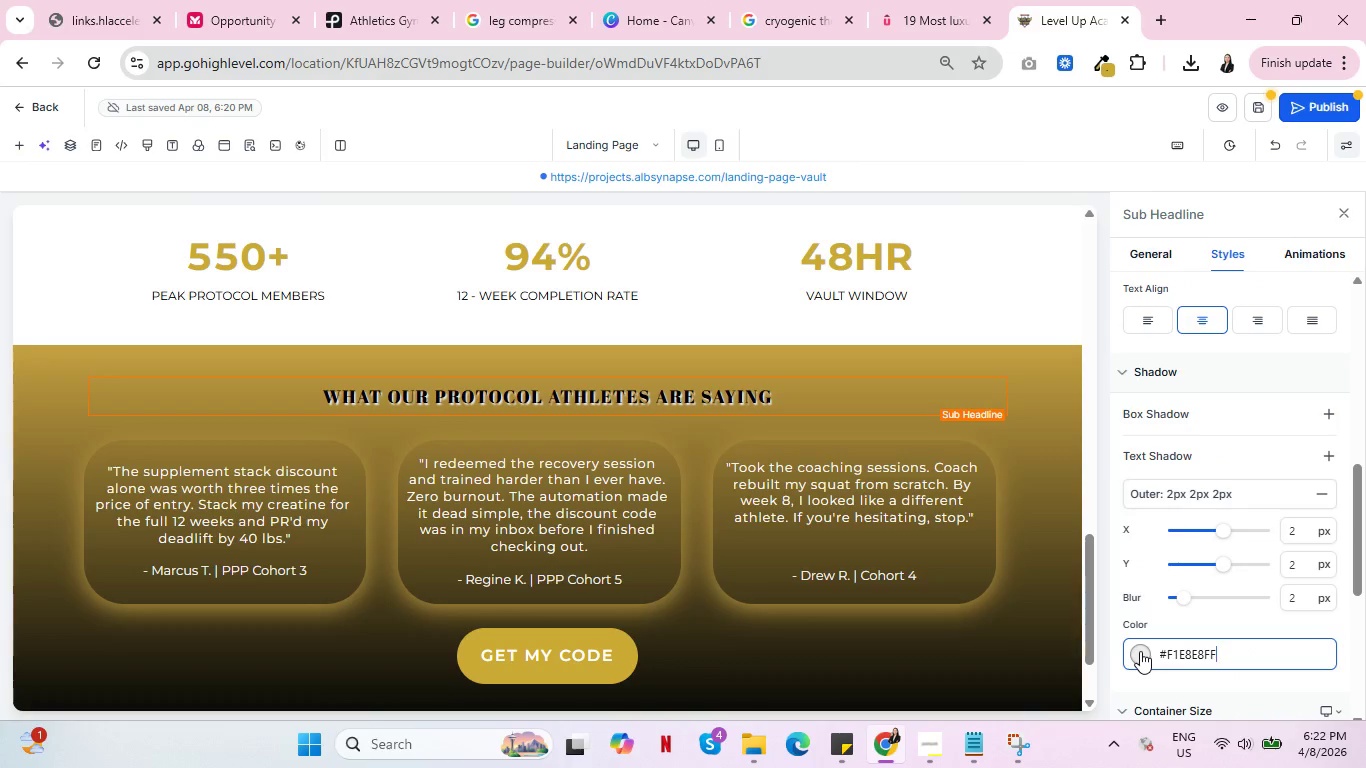 
left_click([1140, 651])
 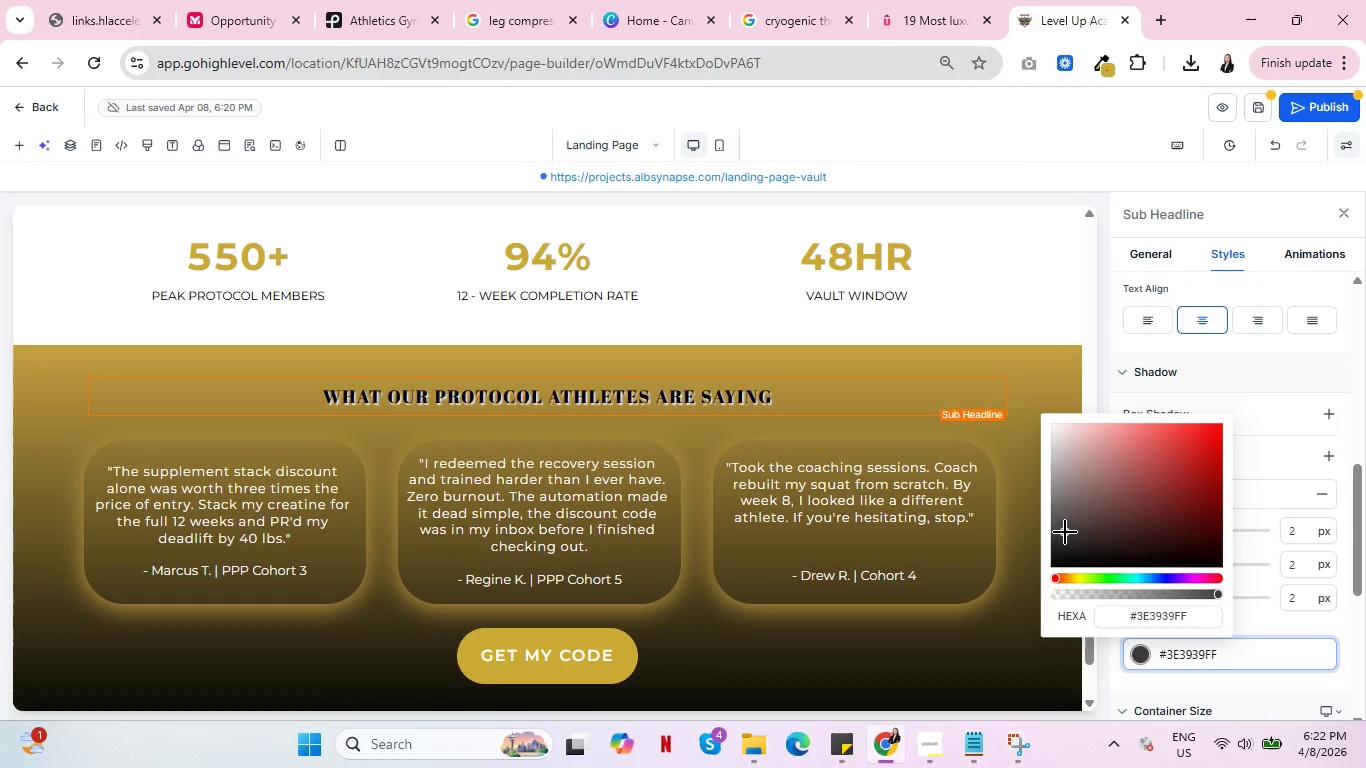 
left_click([1065, 532])
 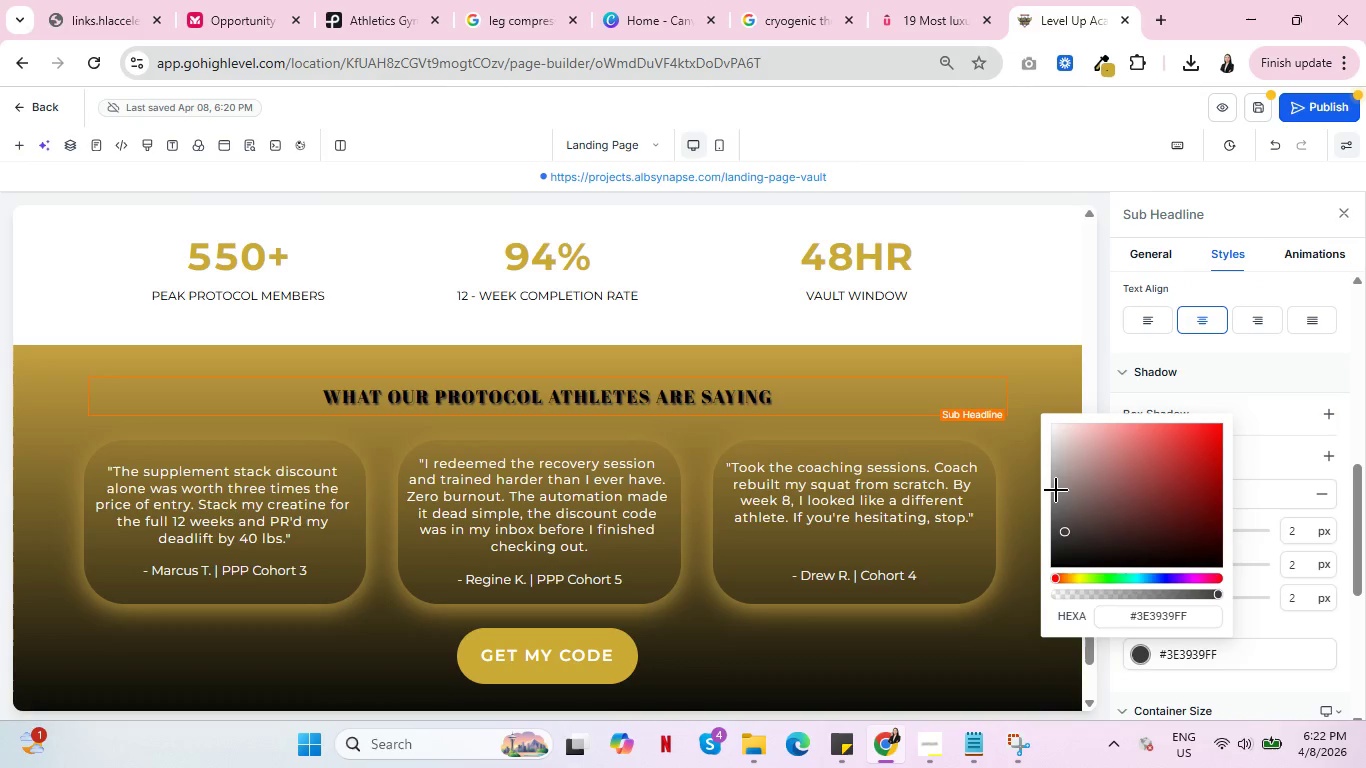 
left_click([1056, 490])
 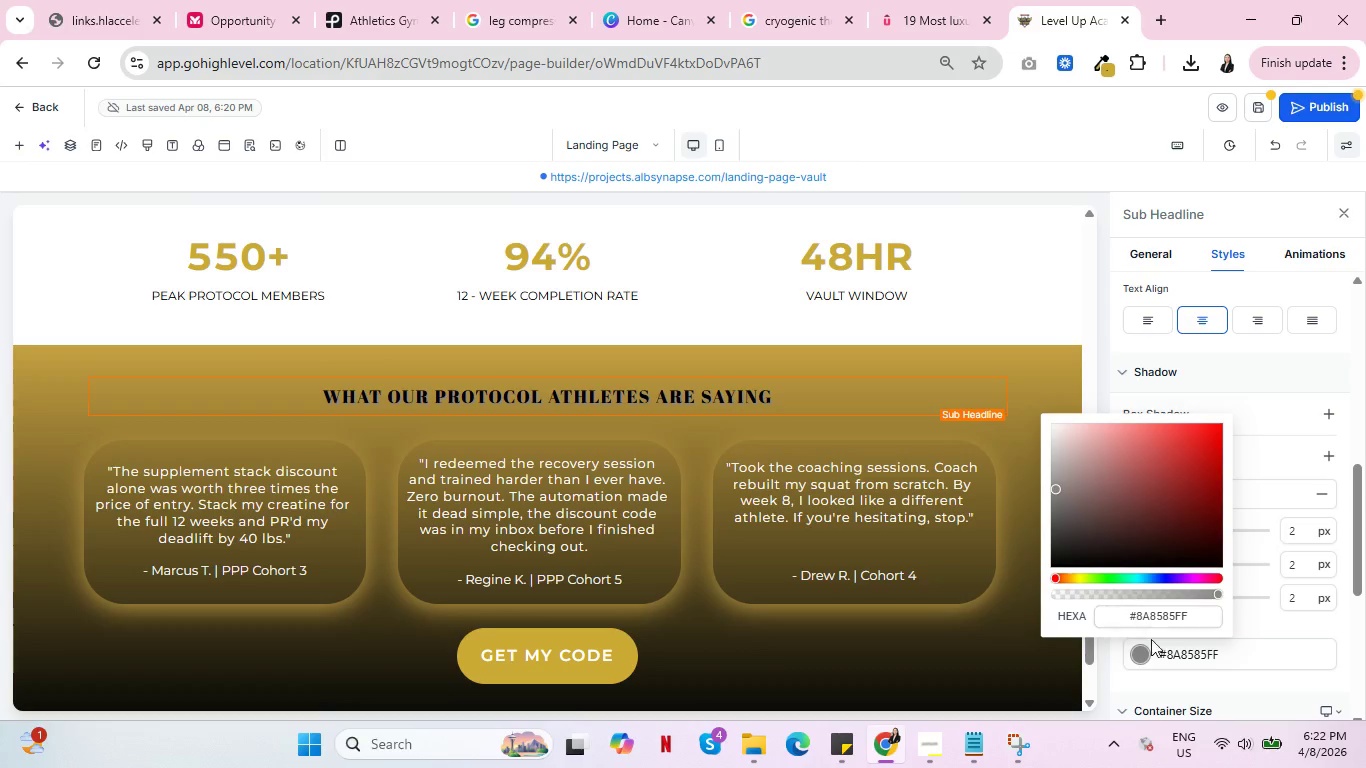 
left_click([1250, 627])
 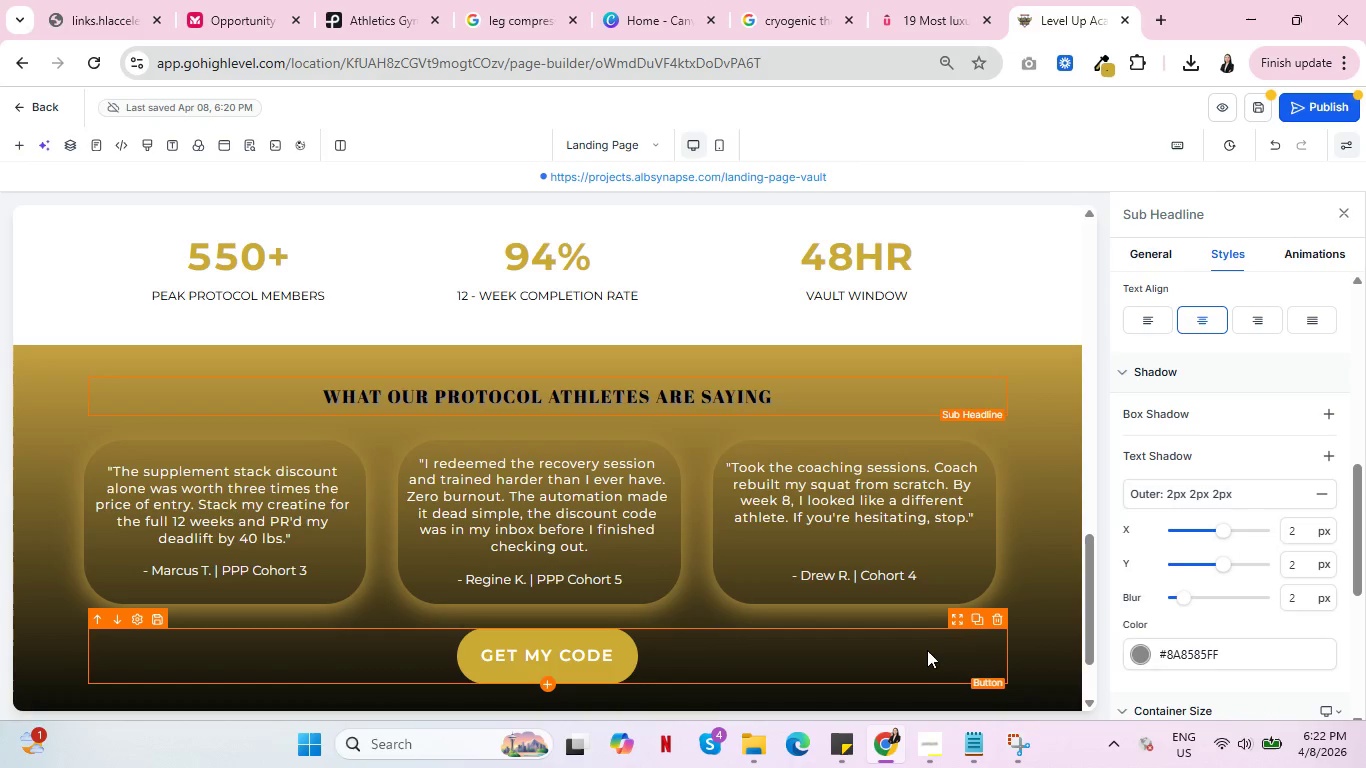 
scroll: coordinate [931, 634], scroll_direction: up, amount: 18.0
 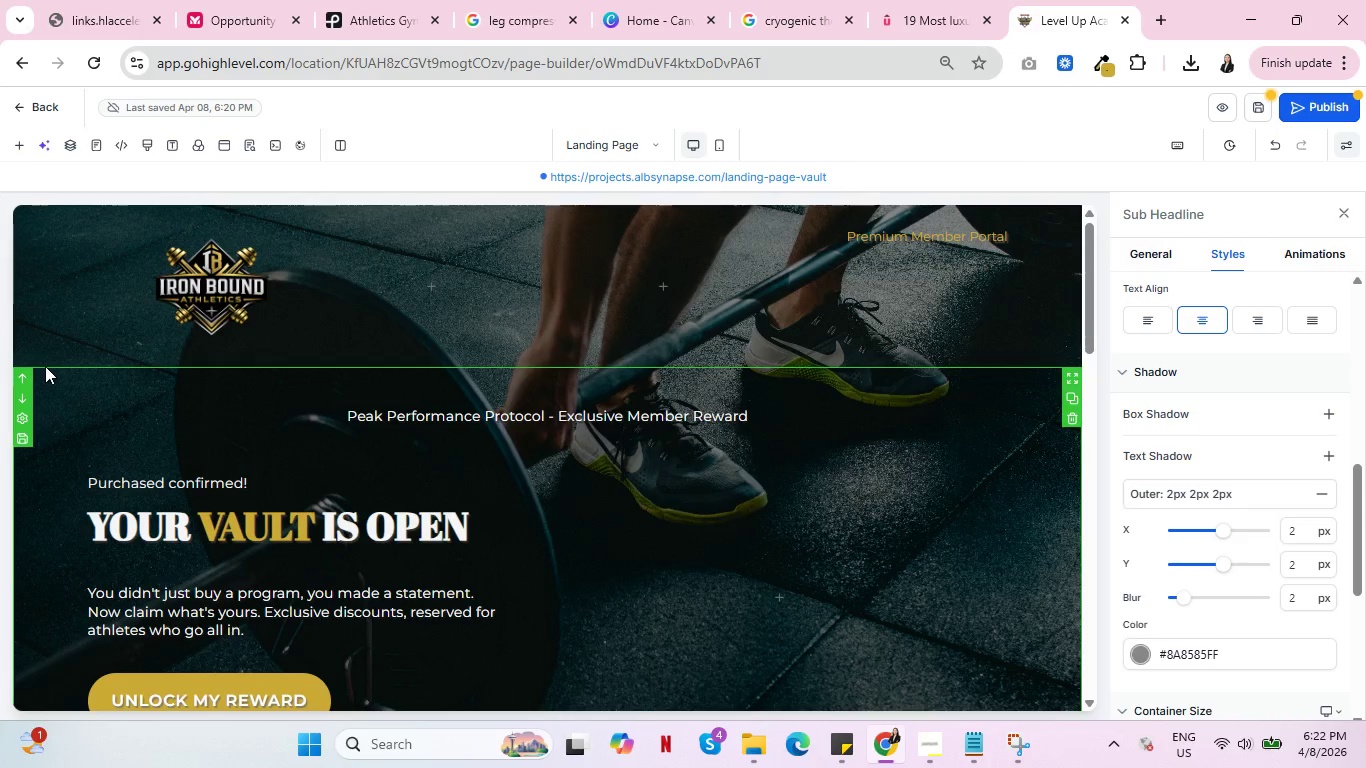 
left_click([44, 358])
 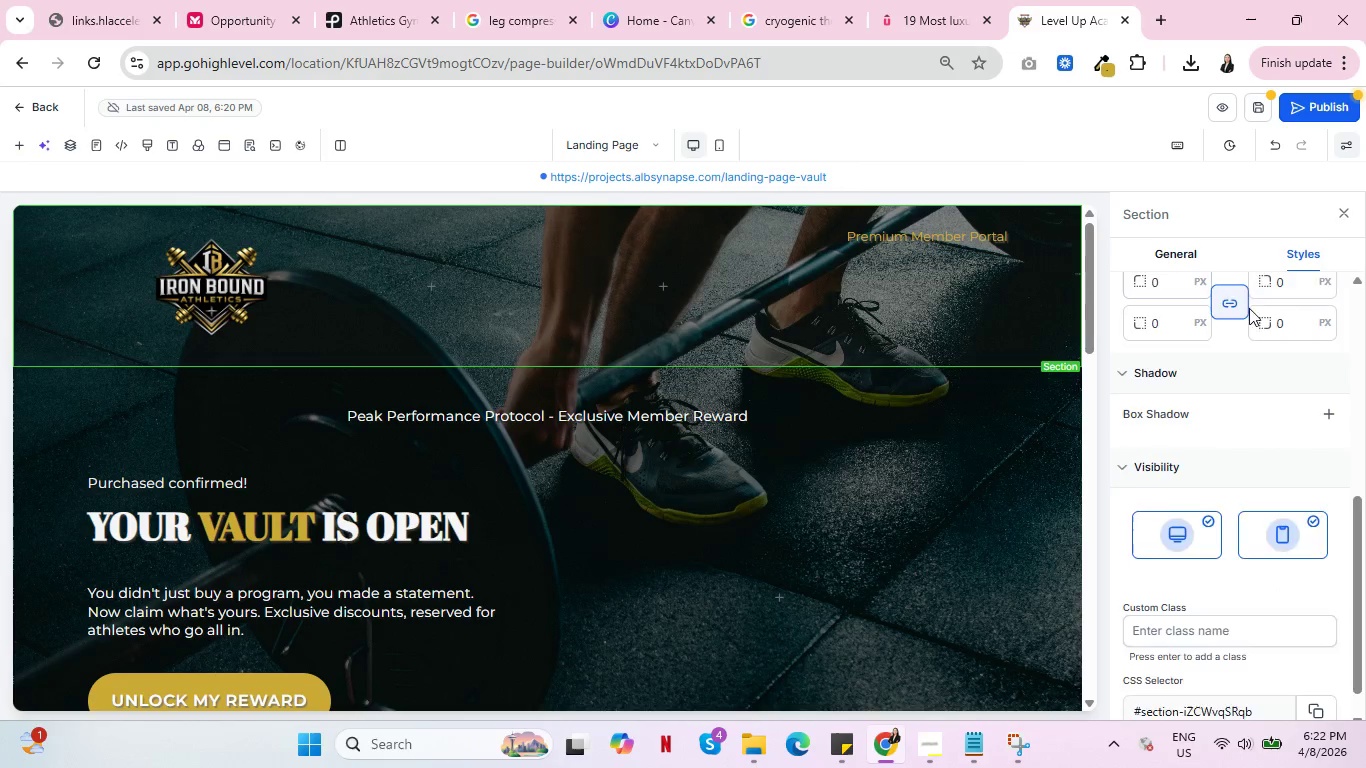 
scroll: coordinate [1246, 308], scroll_direction: up, amount: 6.0
 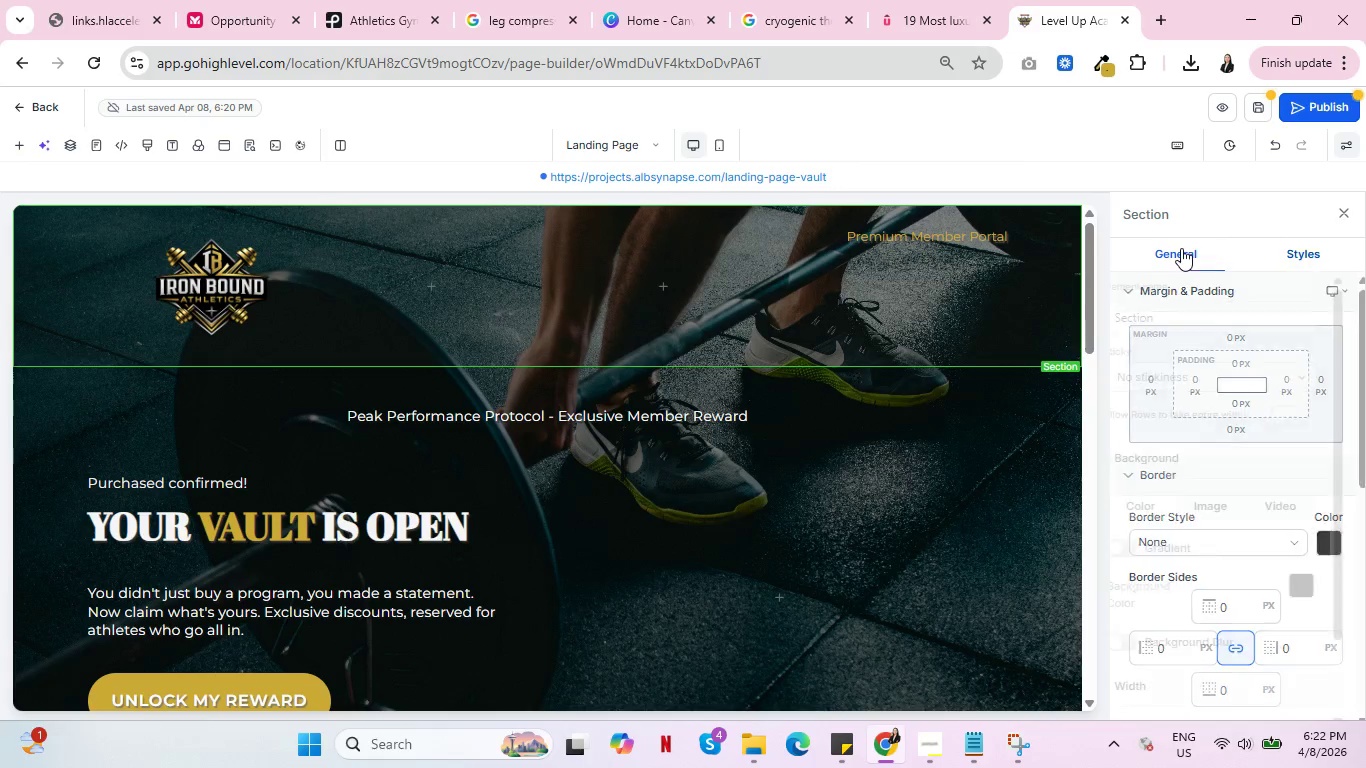 
left_click([1181, 248])
 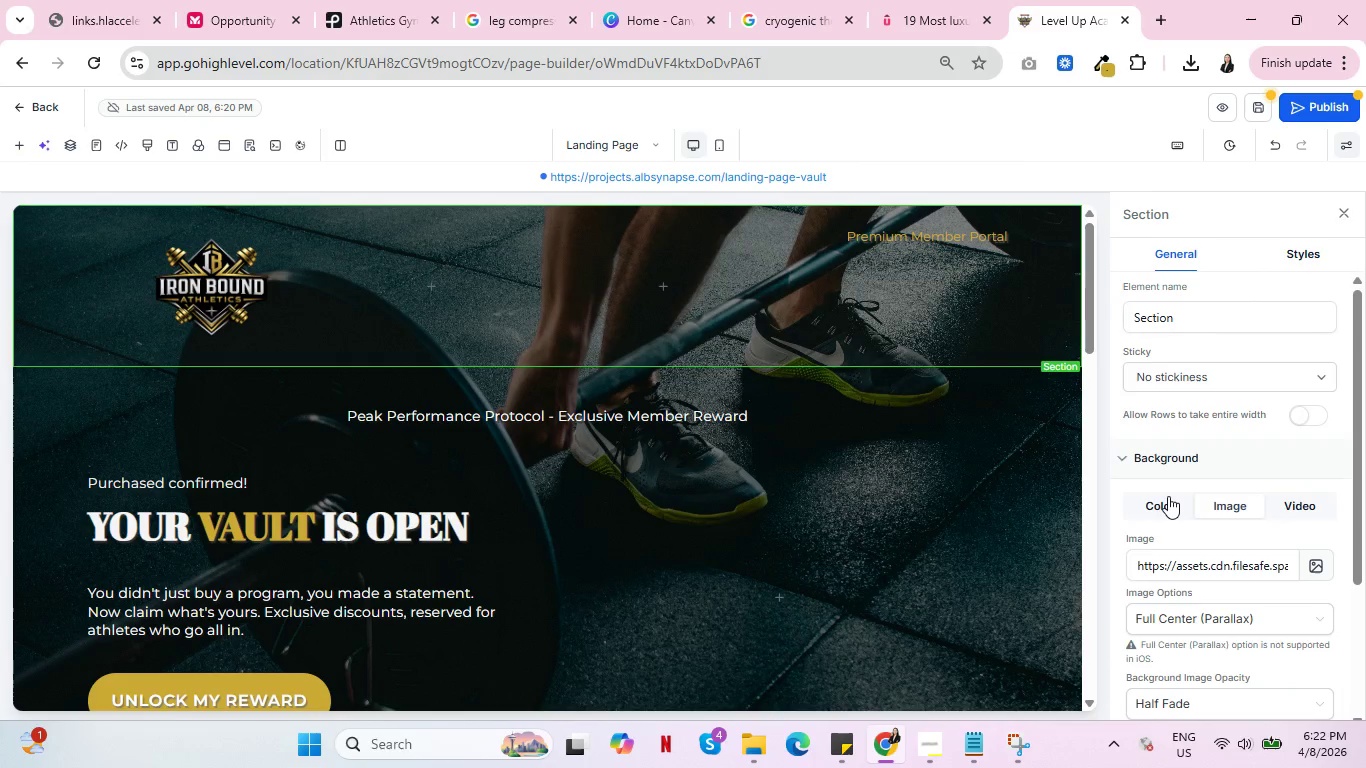 
left_click([1167, 496])
 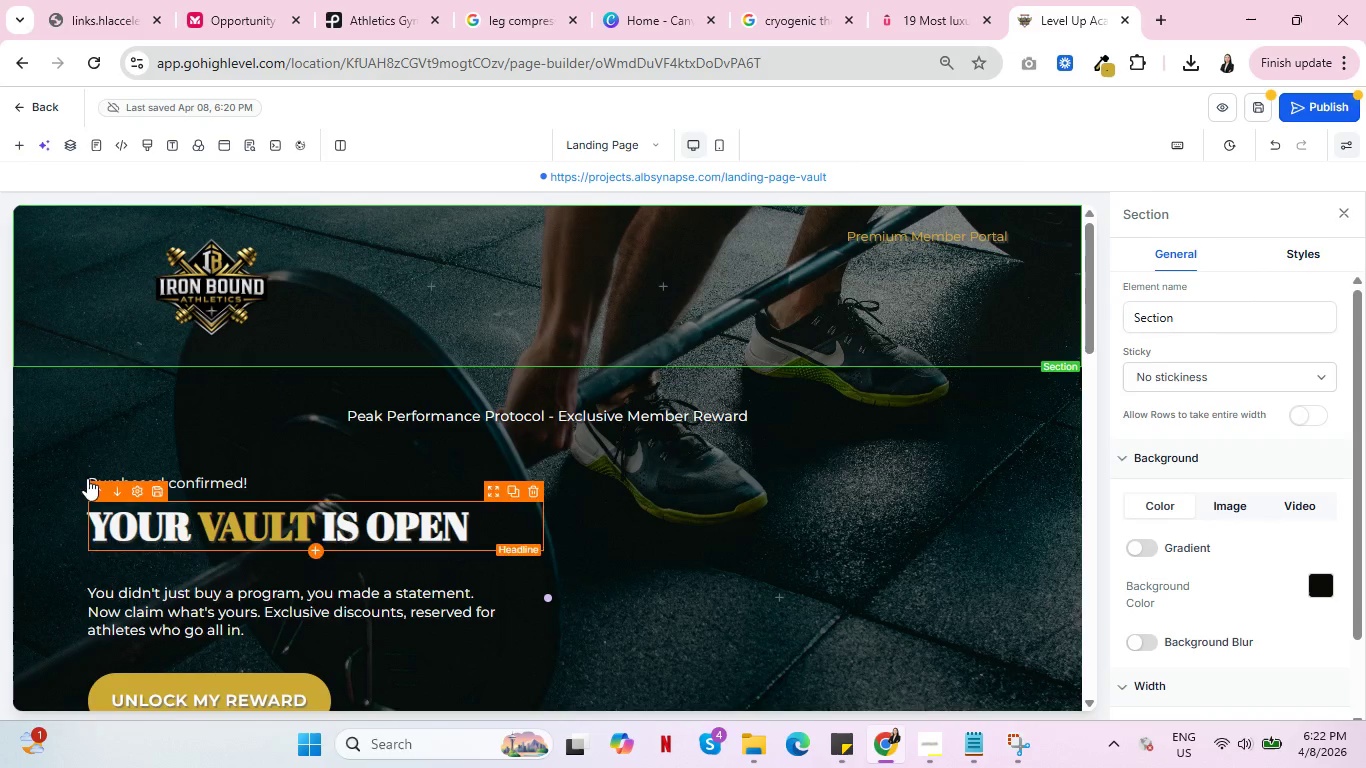 
left_click([49, 383])
 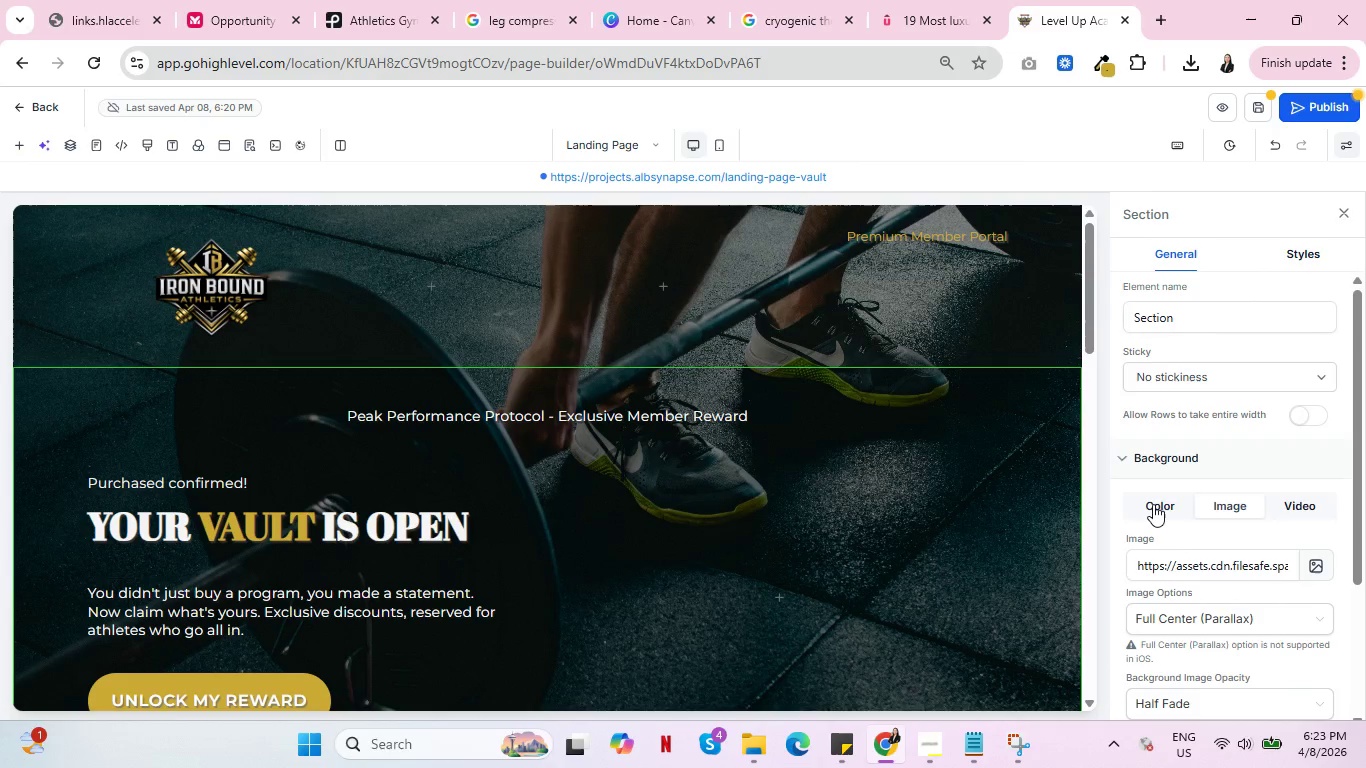 
left_click([1155, 504])
 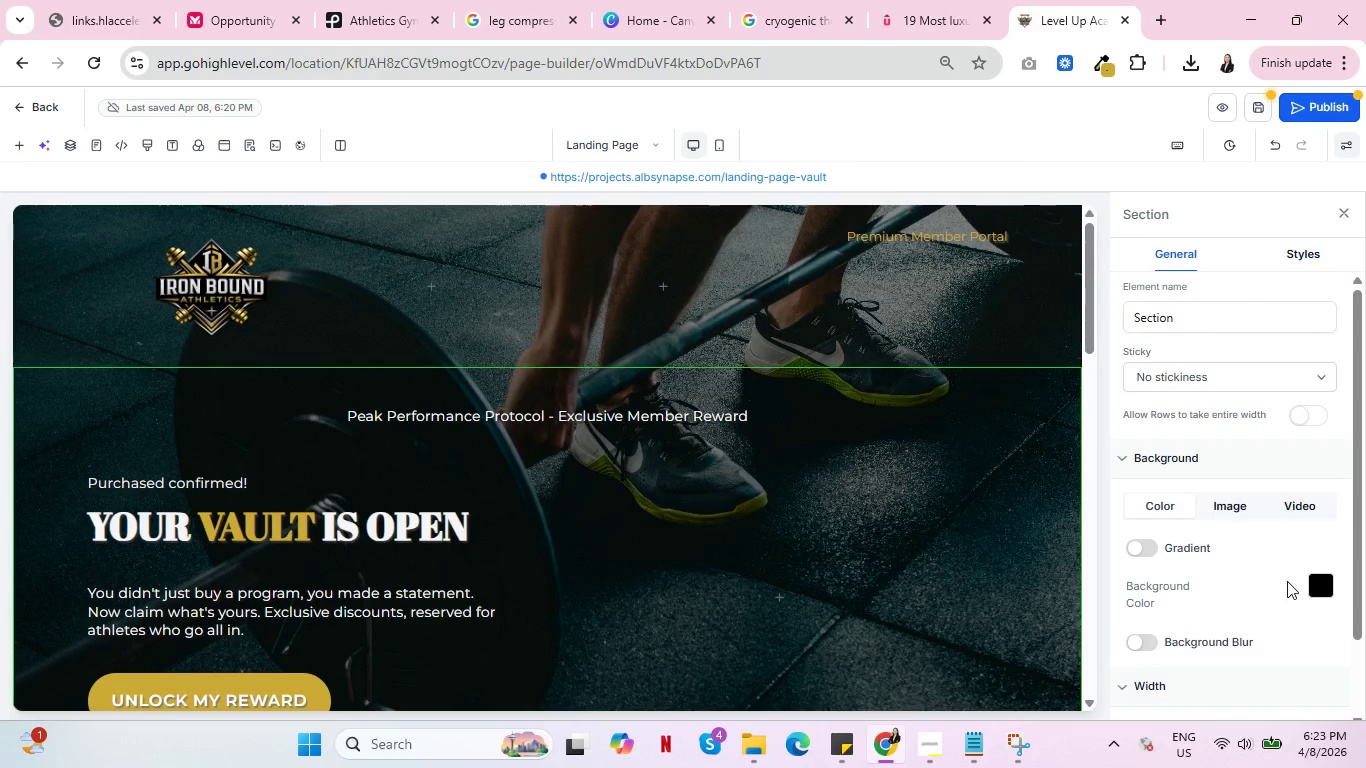 
left_click([1319, 592])
 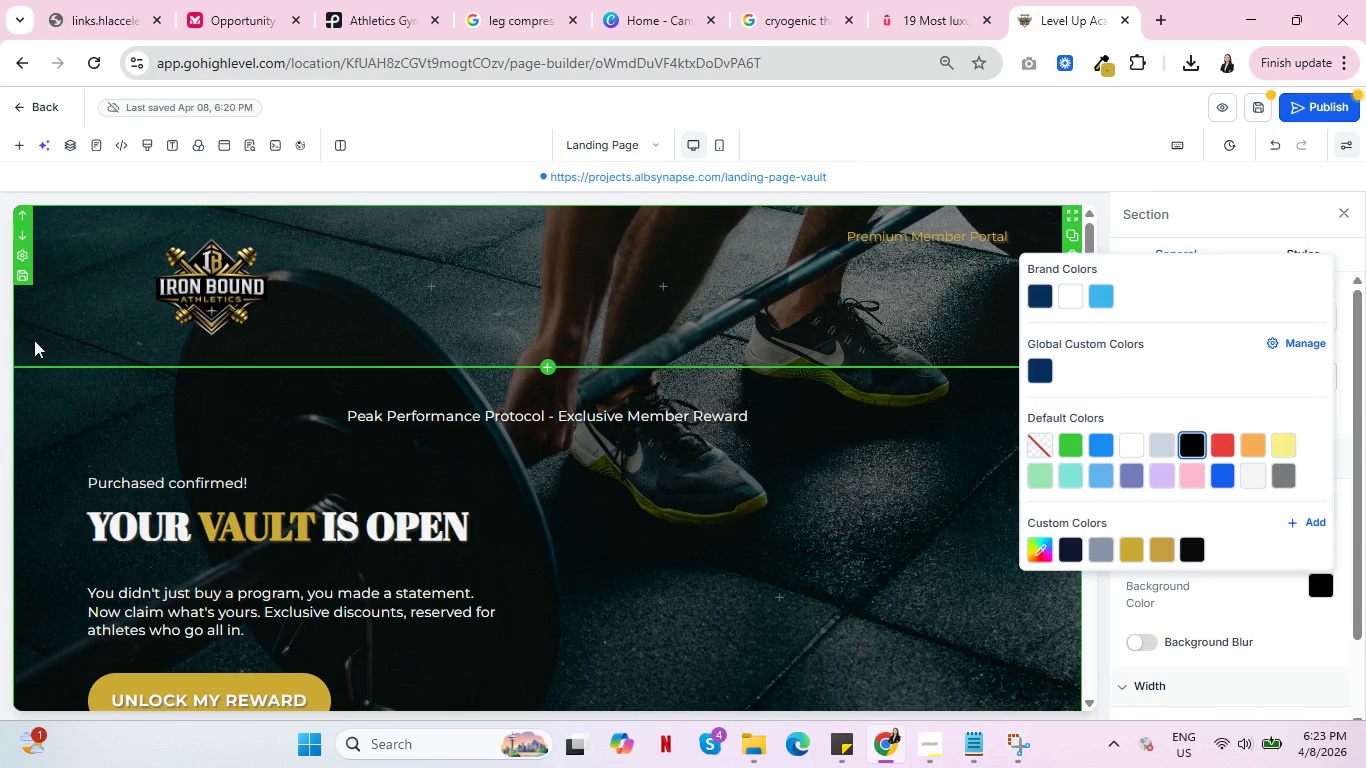 
left_click([36, 342])
 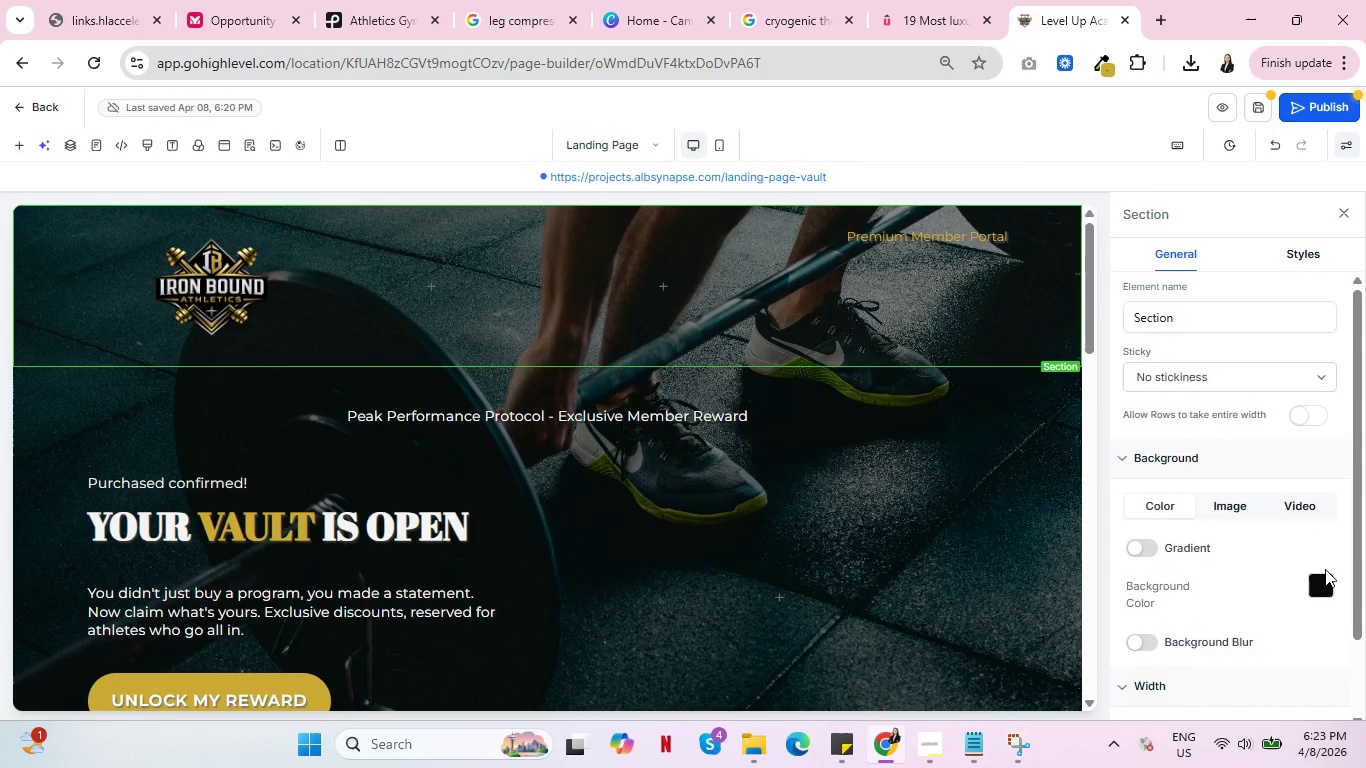 
left_click([1321, 588])
 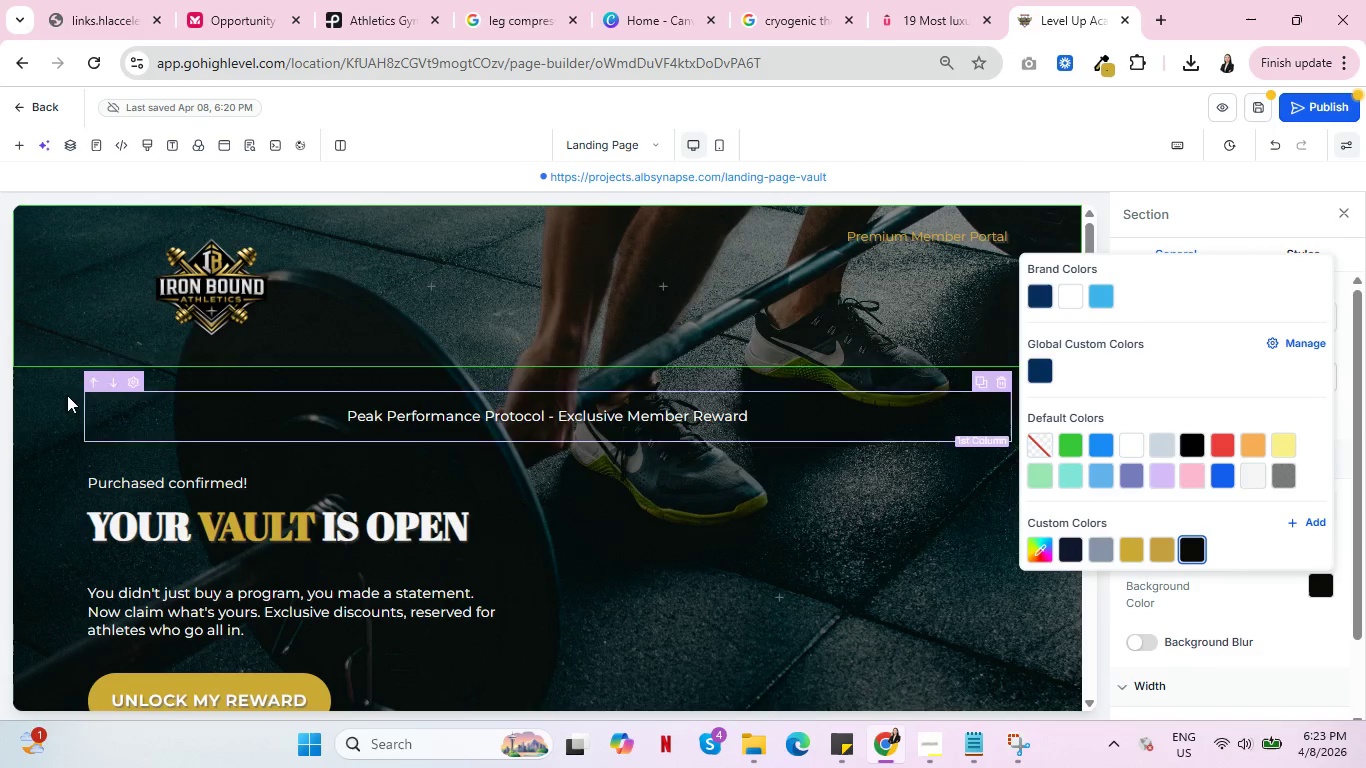 
left_click([37, 390])
 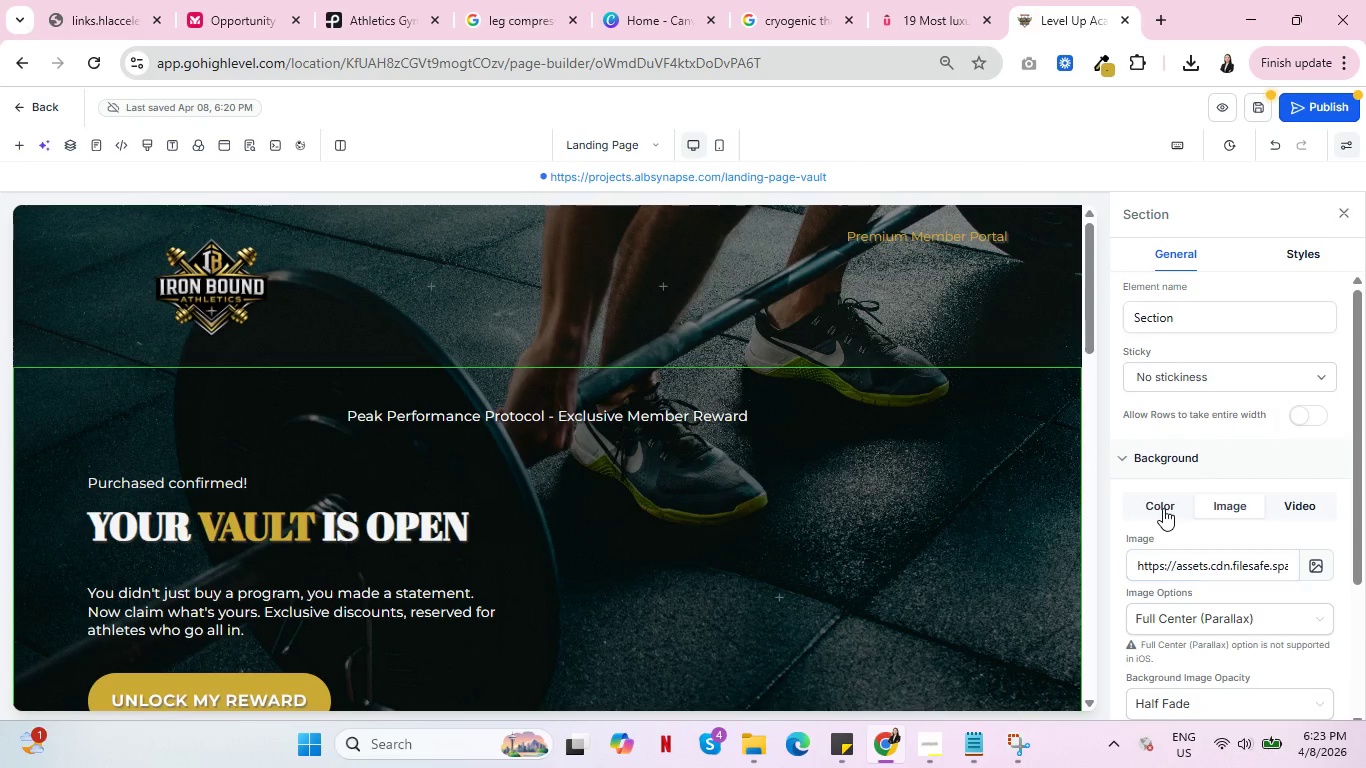 
left_click([1163, 508])
 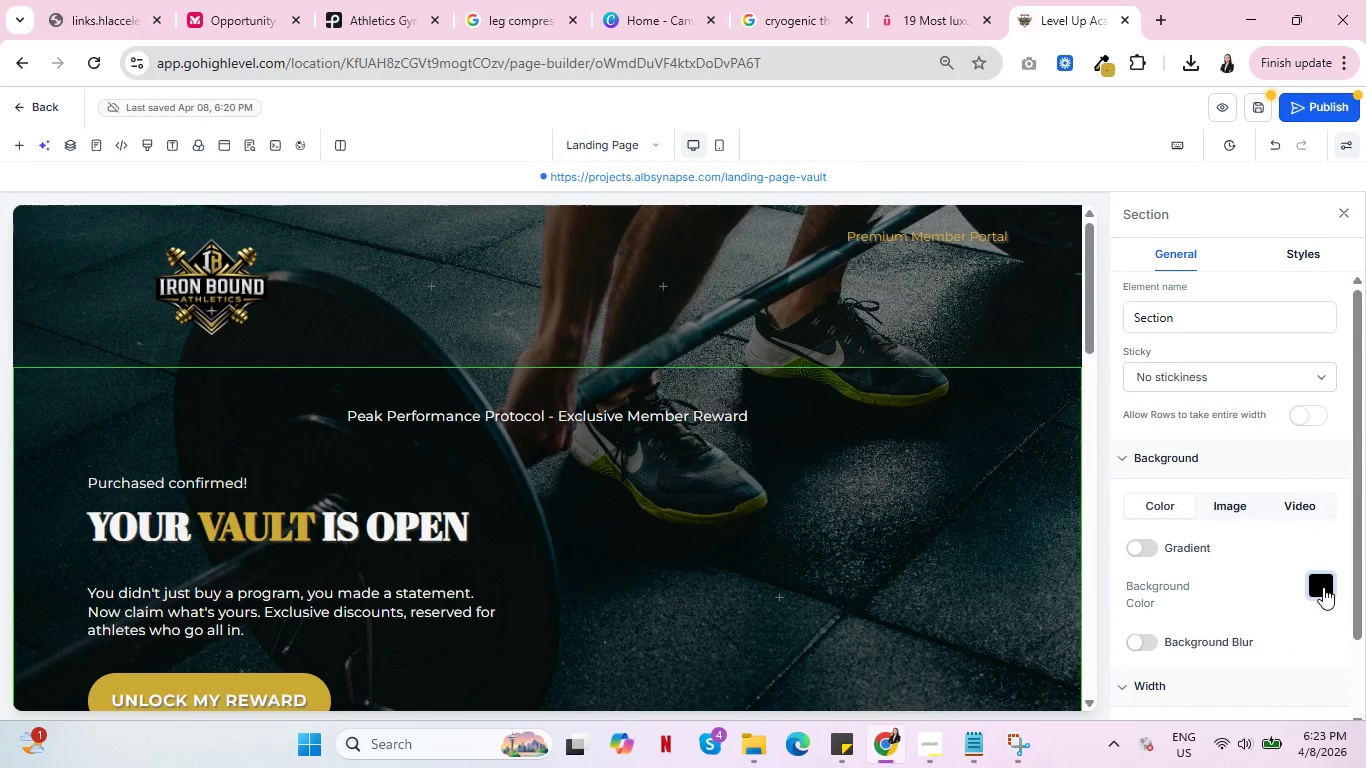 
left_click([1325, 587])
 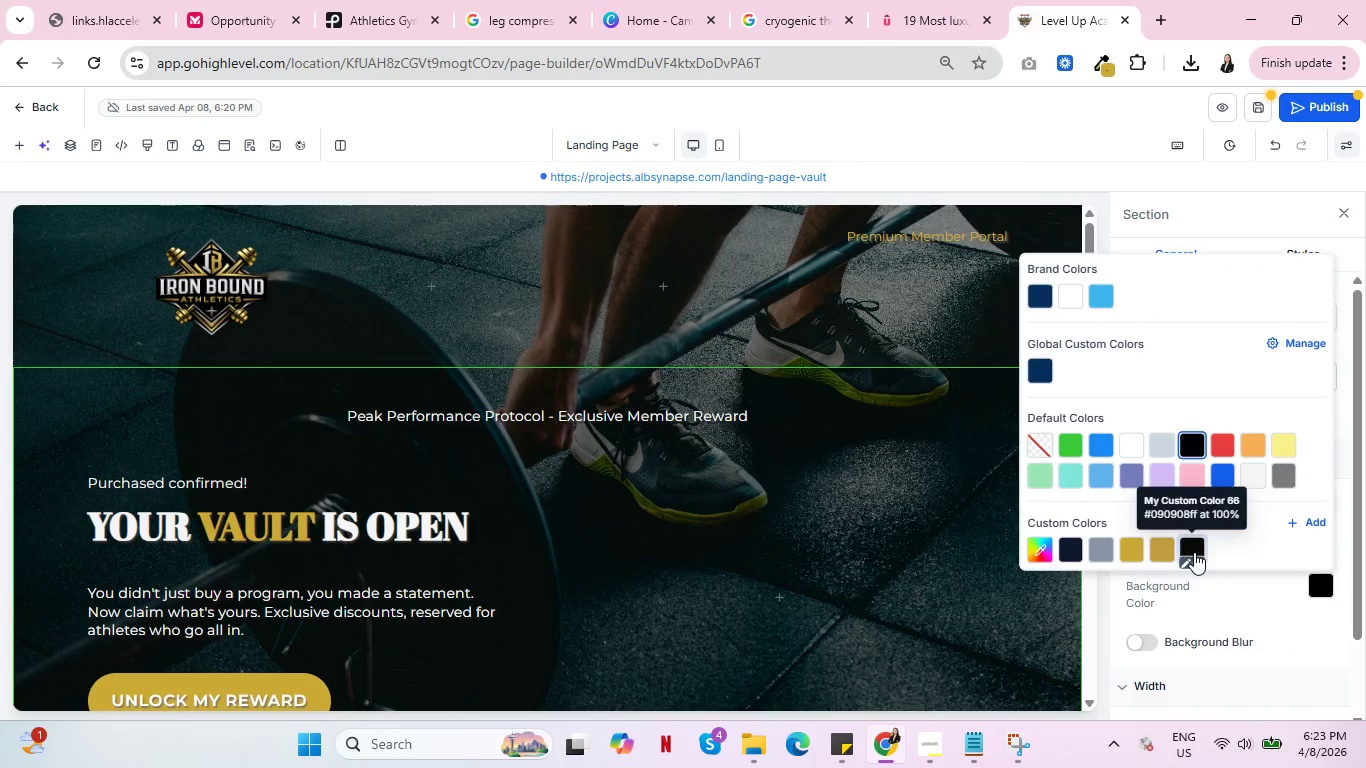 
left_click([1194, 552])
 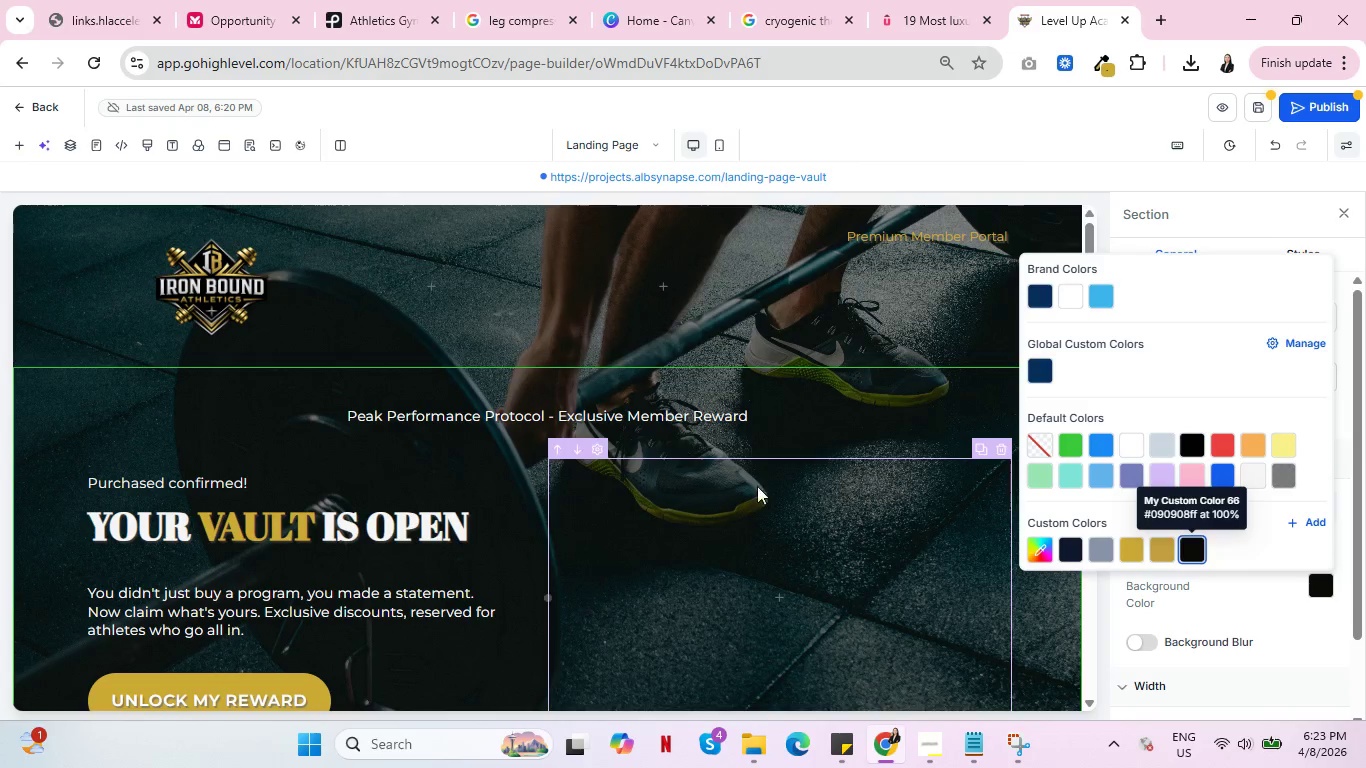 
mouse_move([74, 388])
 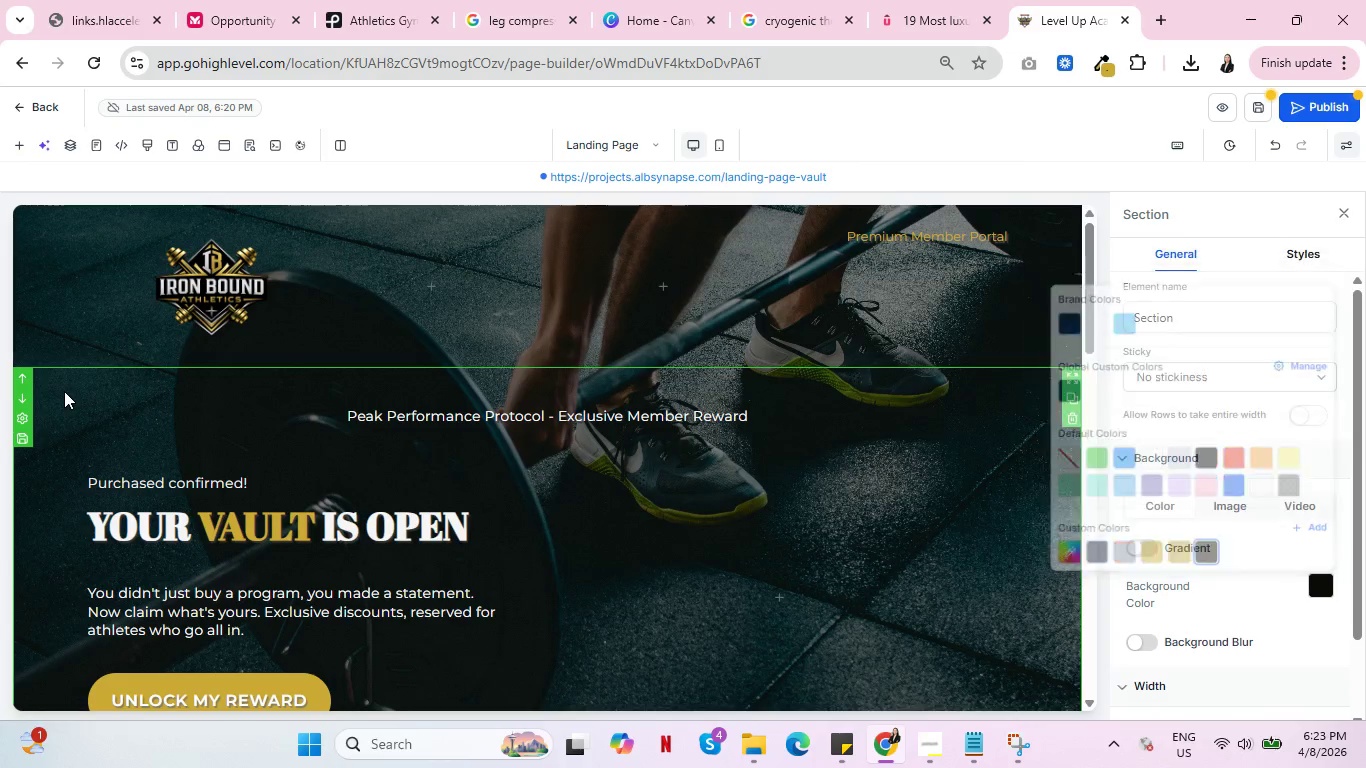 
left_click([64, 391])
 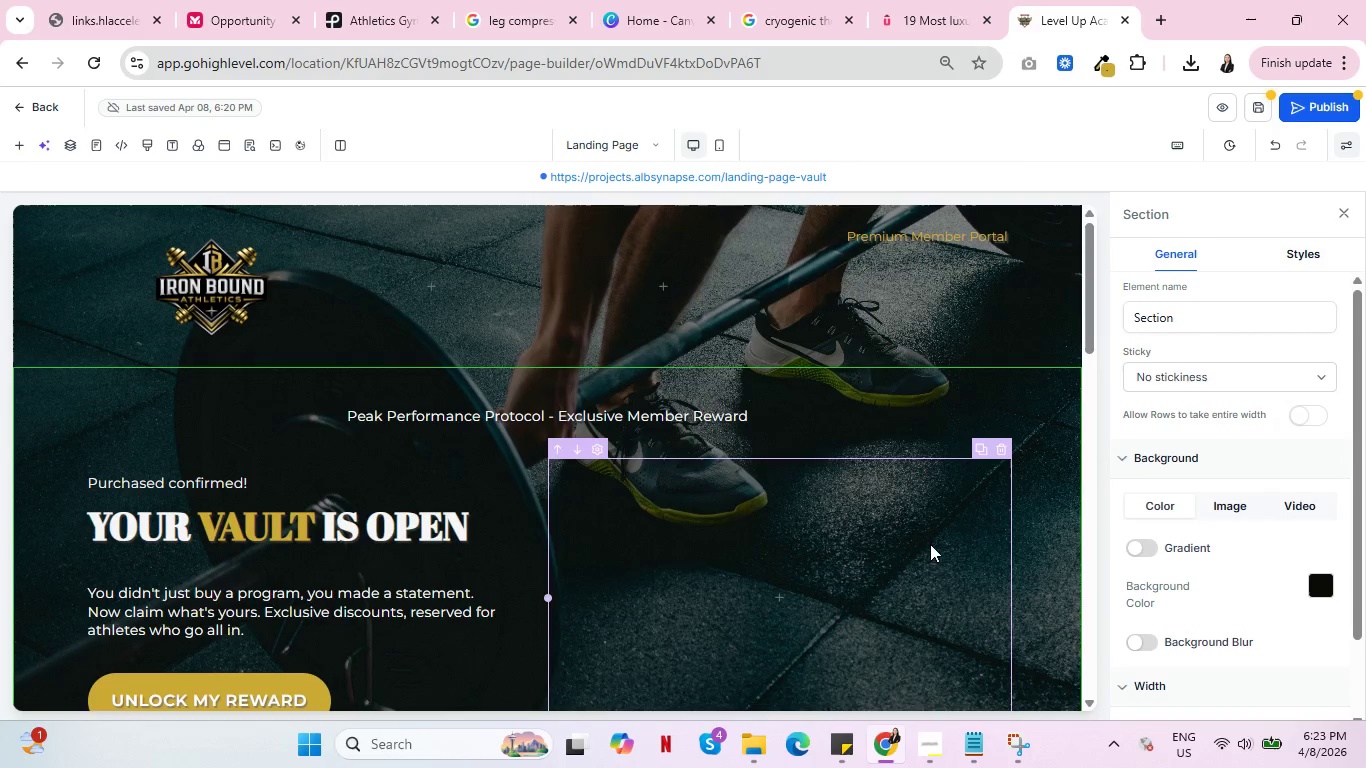 
scroll: coordinate [927, 550], scroll_direction: down, amount: 1.0
 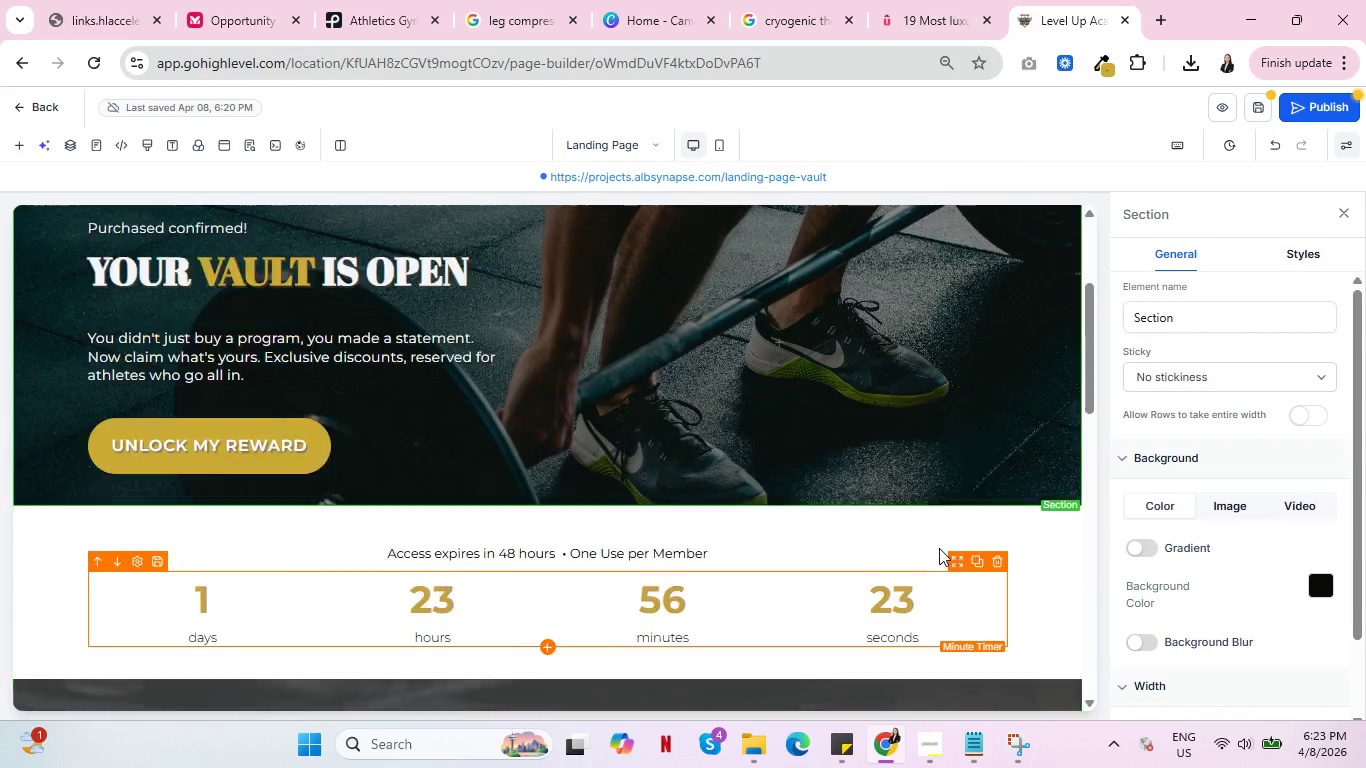 
scroll: coordinate [939, 548], scroll_direction: up, amount: 6.0
 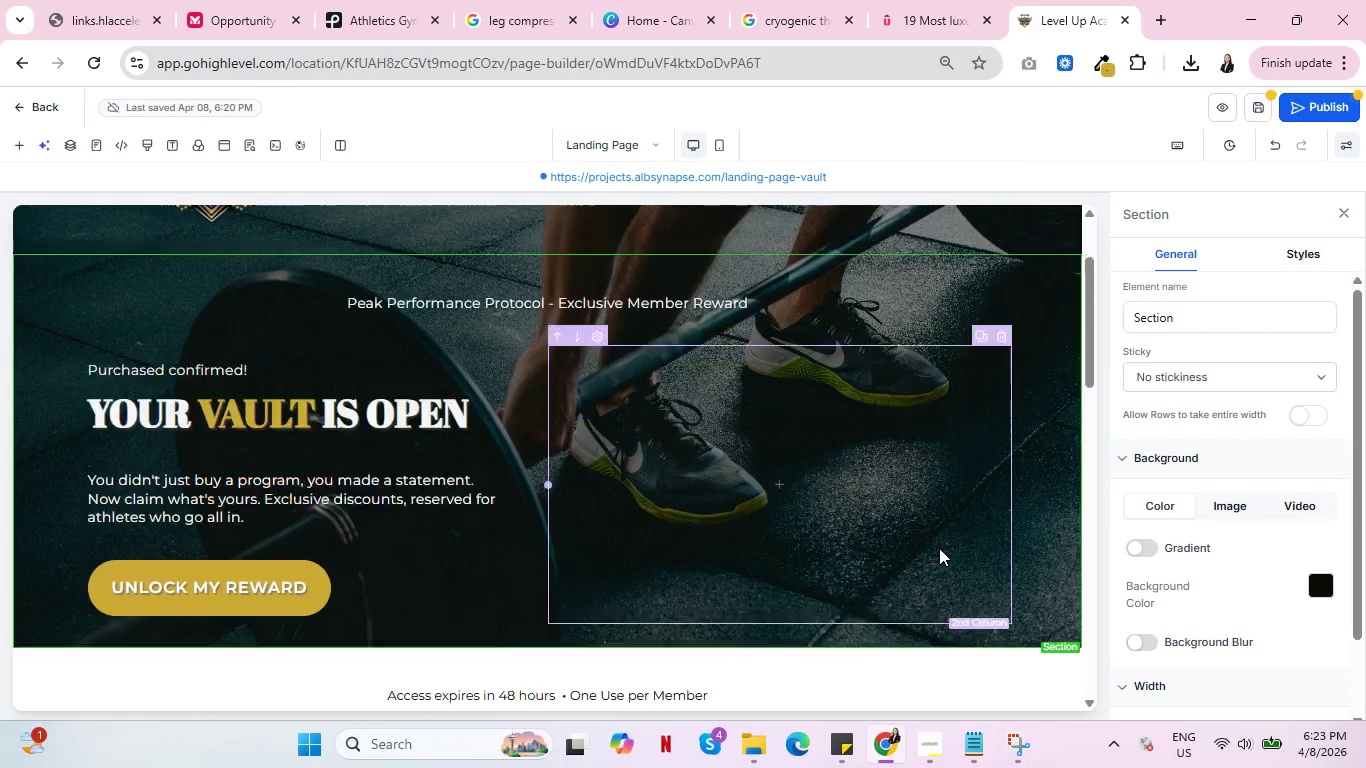 
scroll: coordinate [939, 548], scroll_direction: down, amount: 2.0
 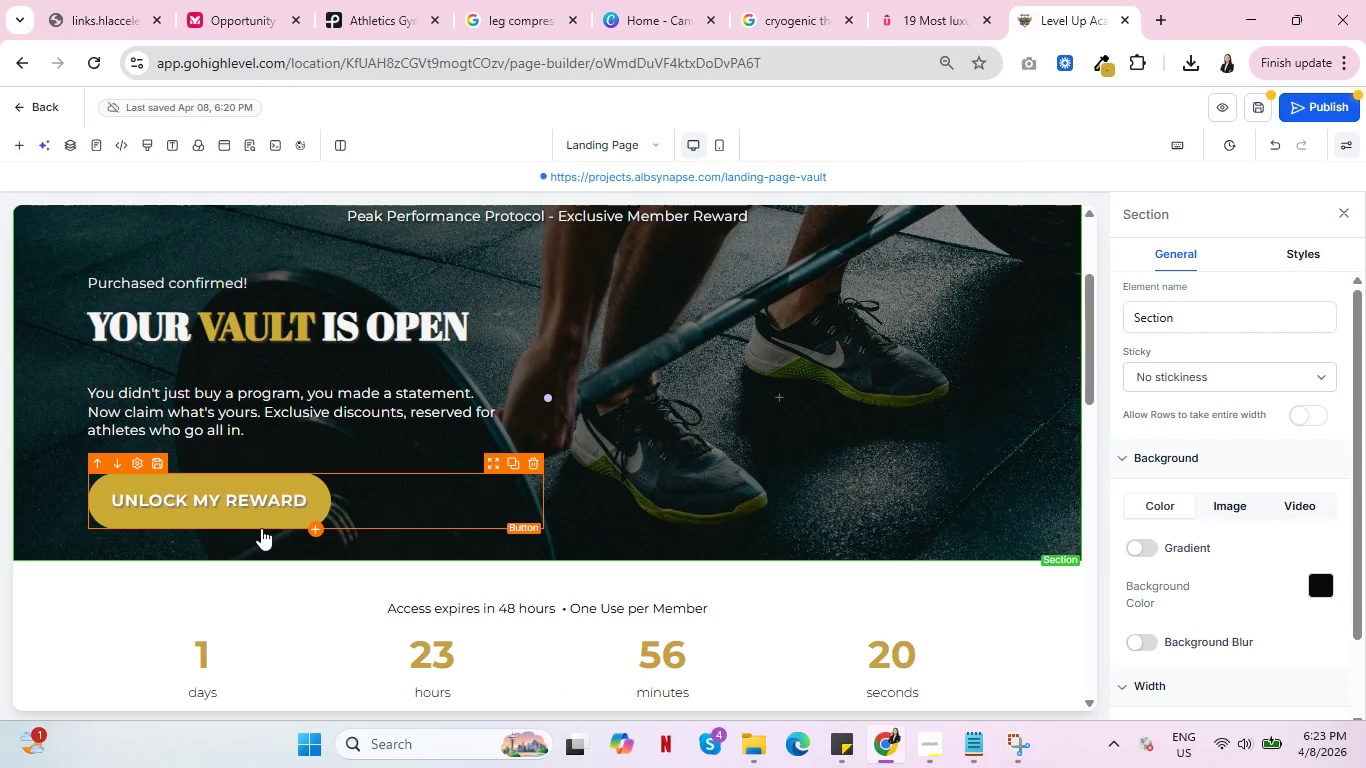 
left_click([261, 528])
 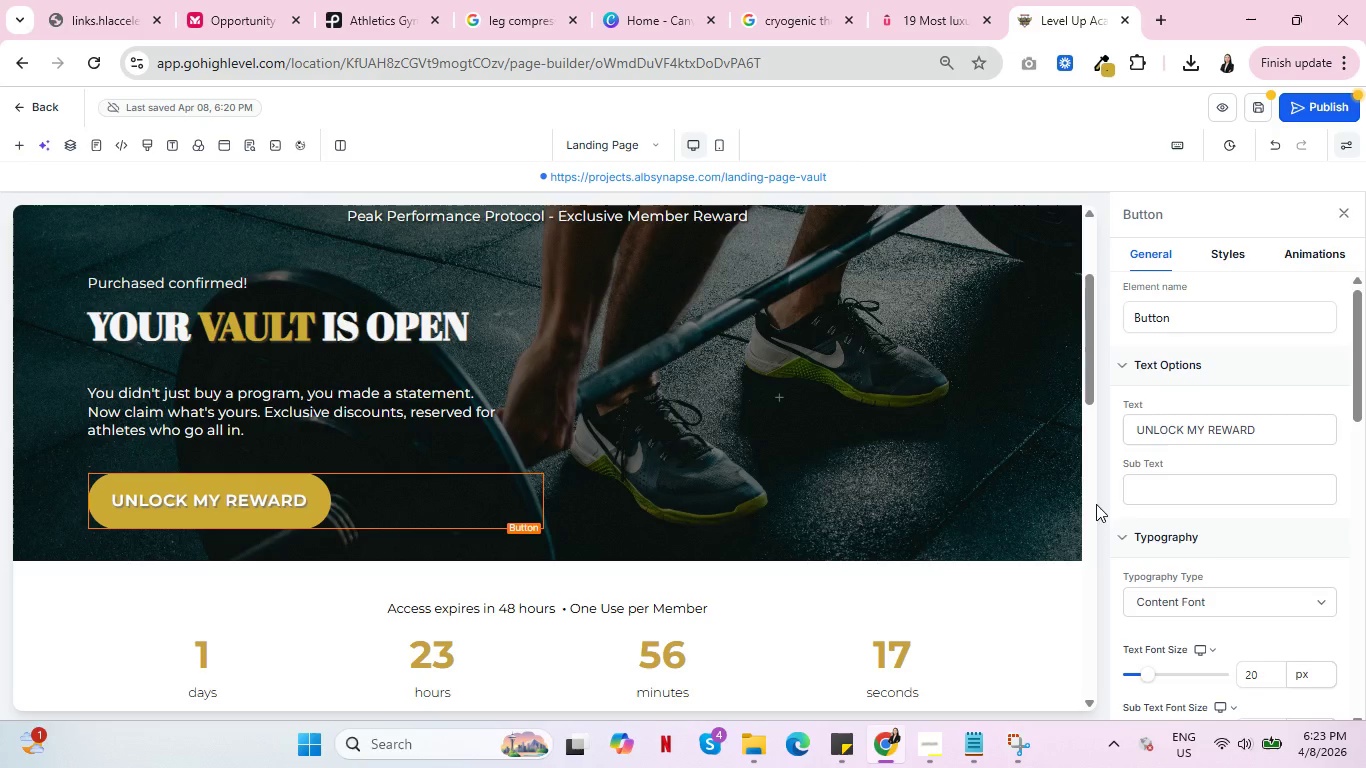 
scroll: coordinate [1274, 450], scroll_direction: down, amount: 9.0
 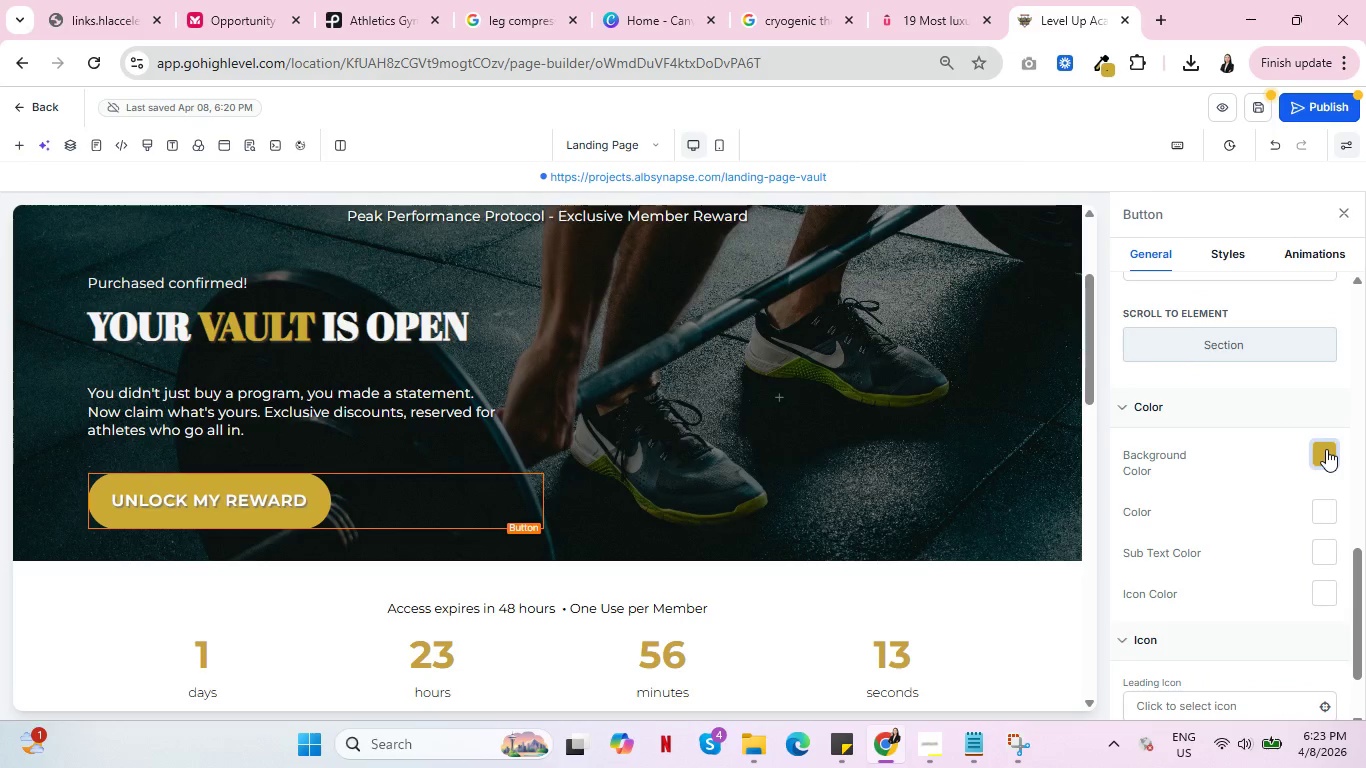 
left_click([1326, 449])
 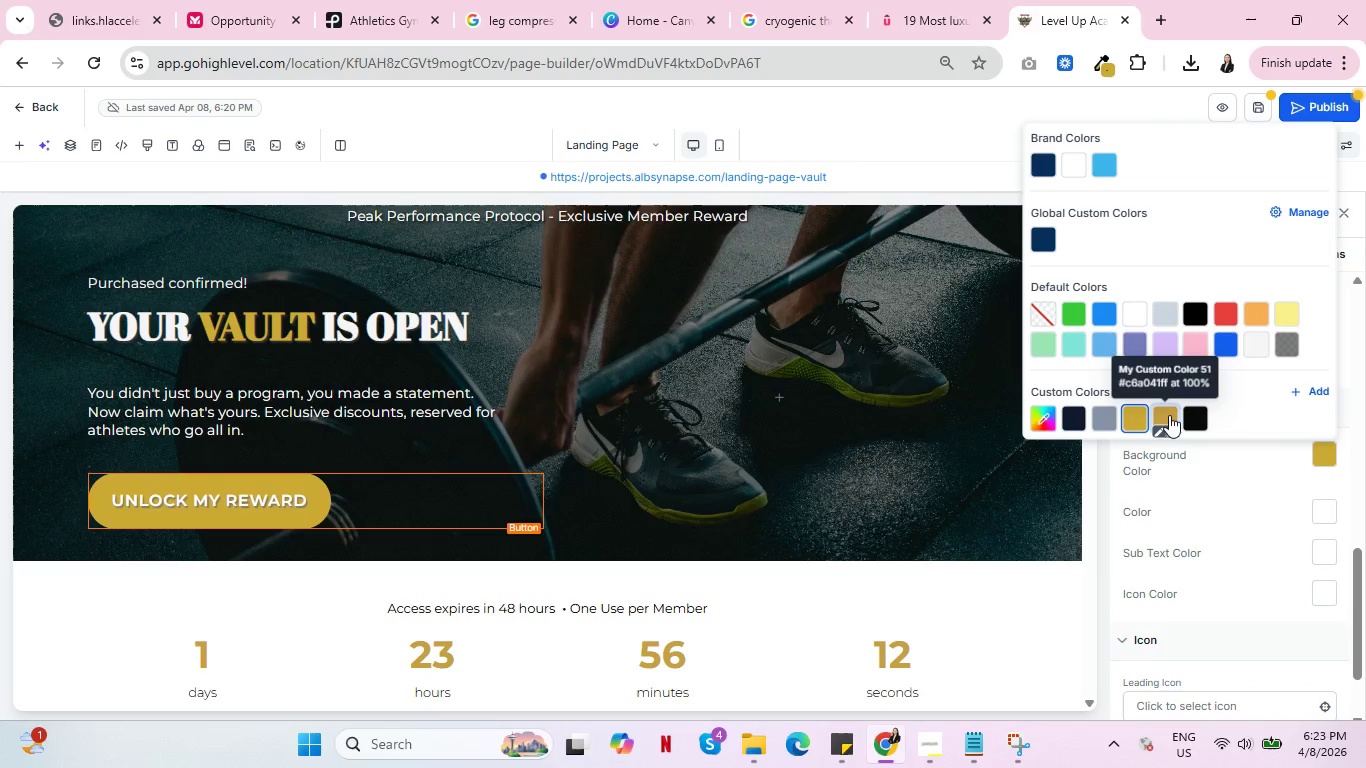 
left_click([1169, 415])
 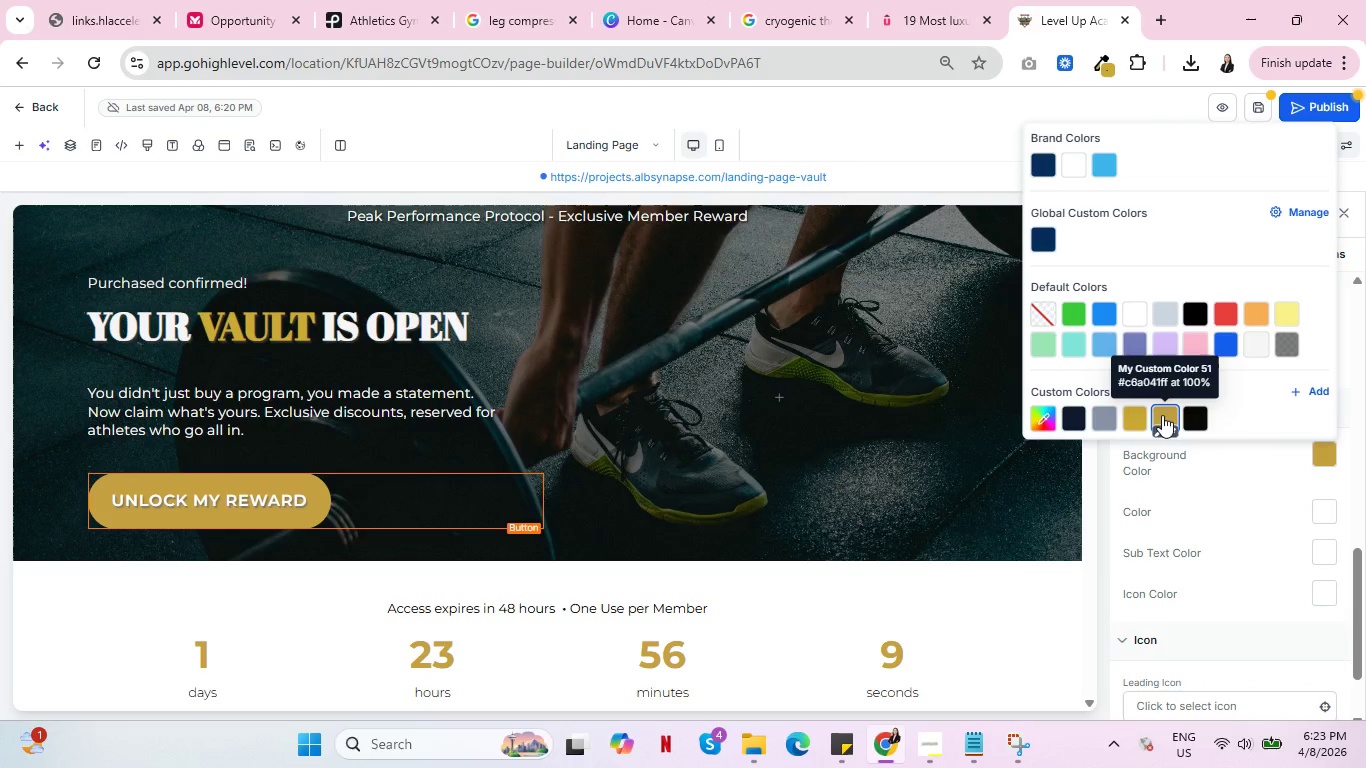 
left_click([1128, 412])
 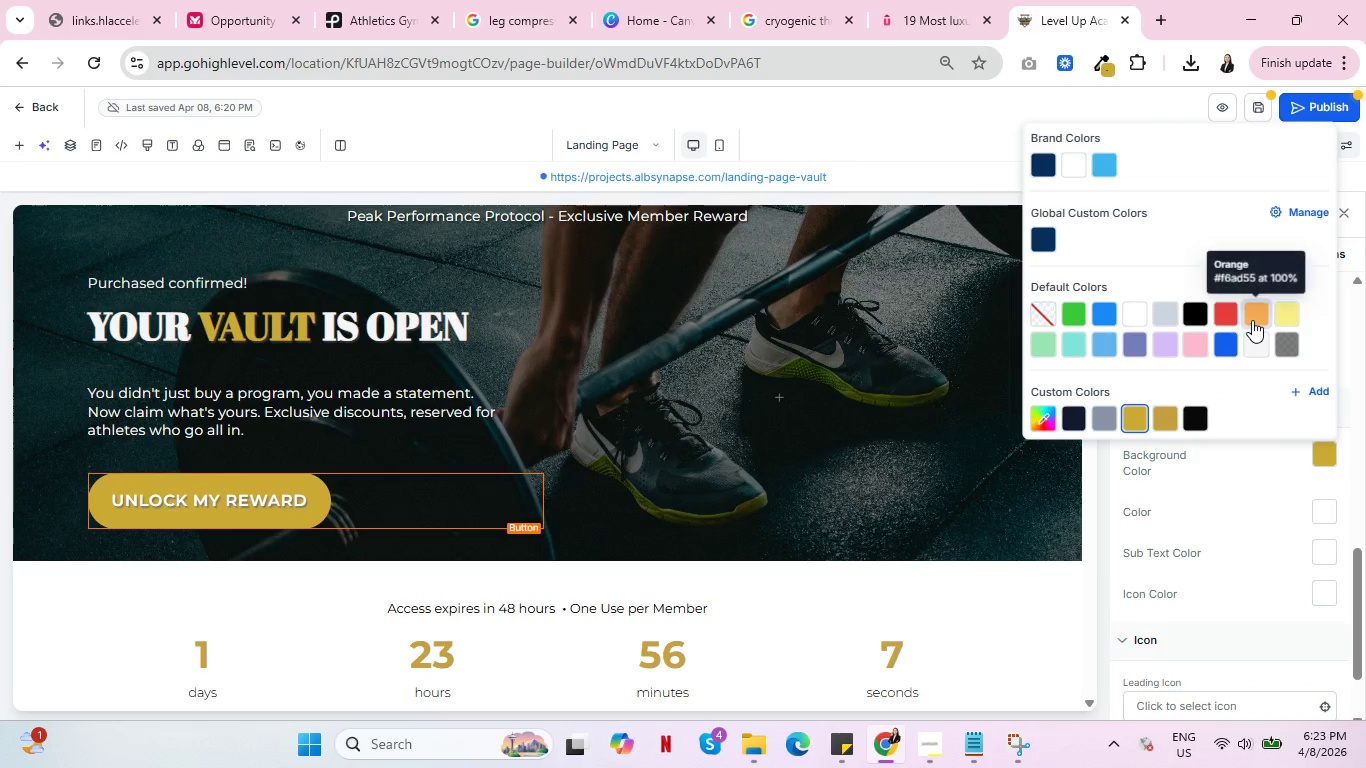 
left_click([1252, 320])
 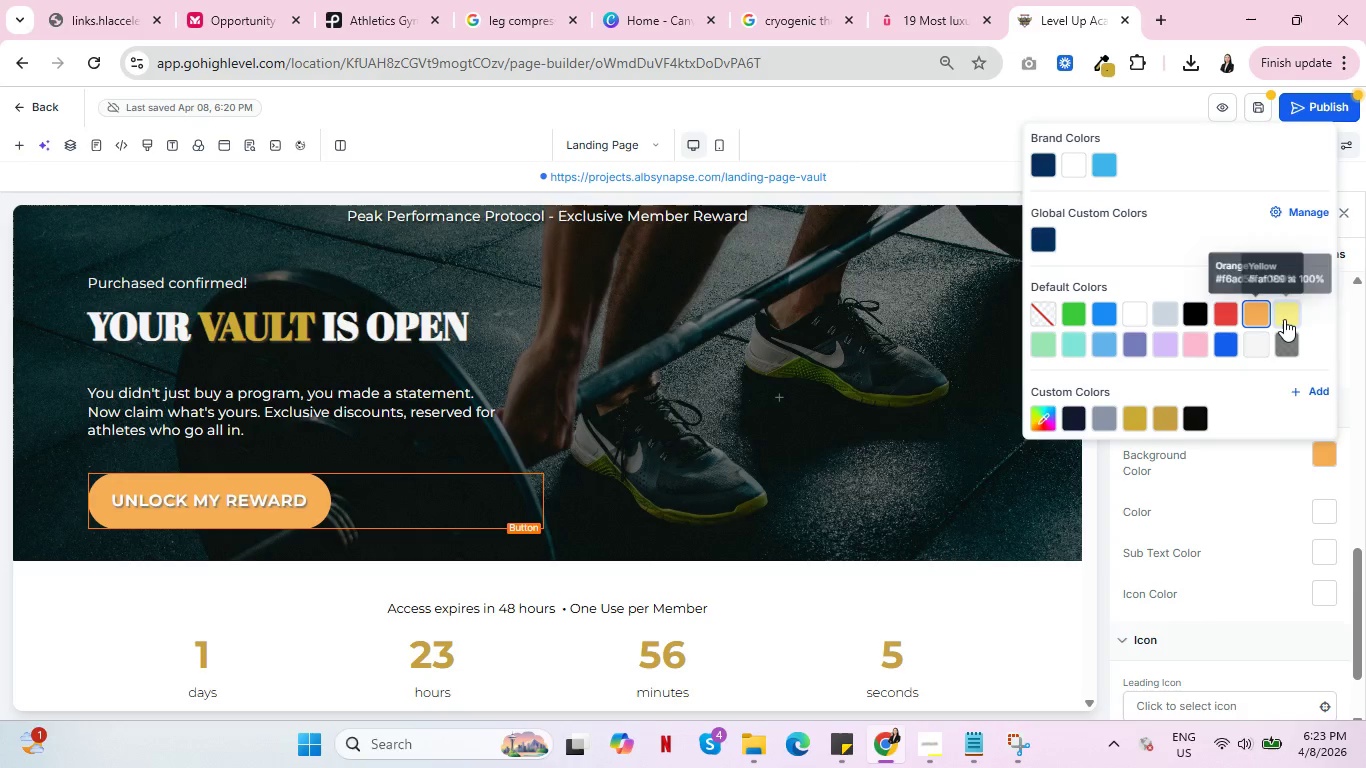 
left_click([1284, 319])
 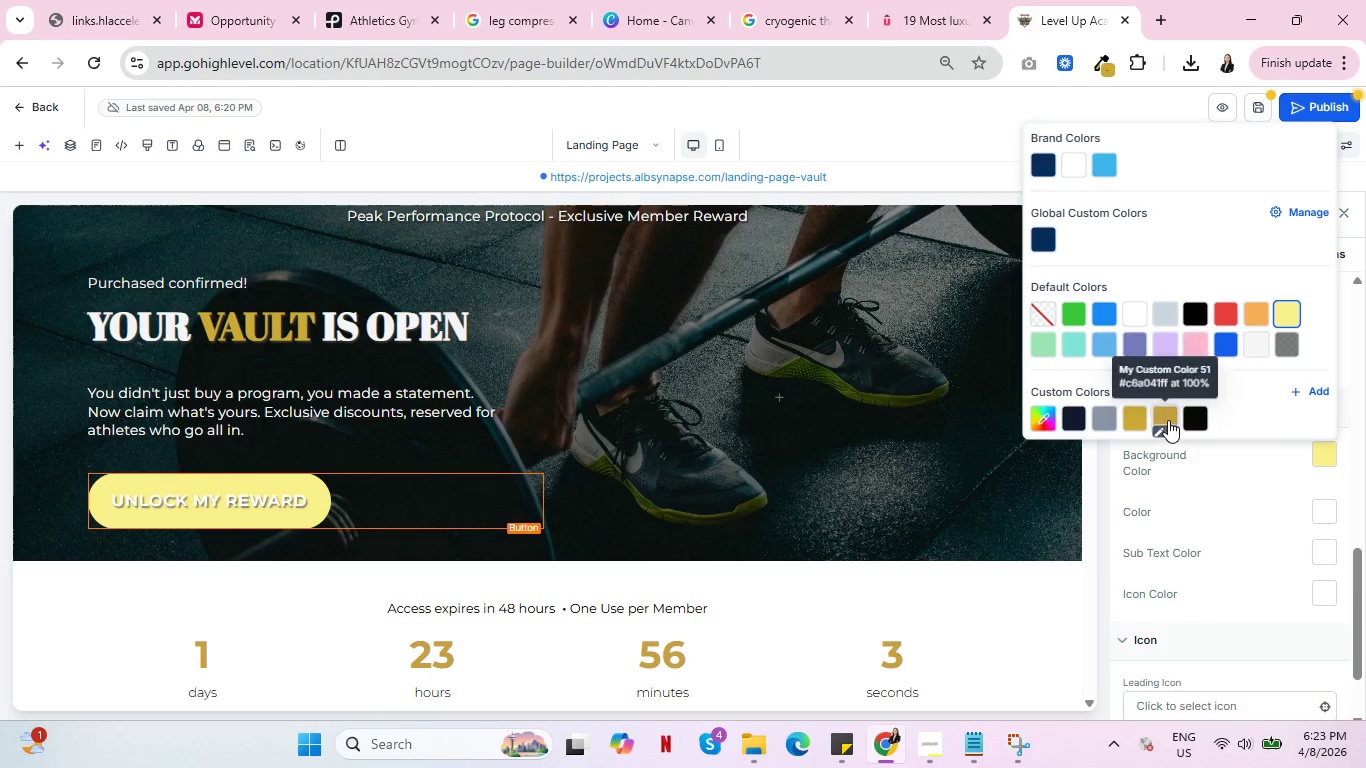 
left_click([1168, 420])
 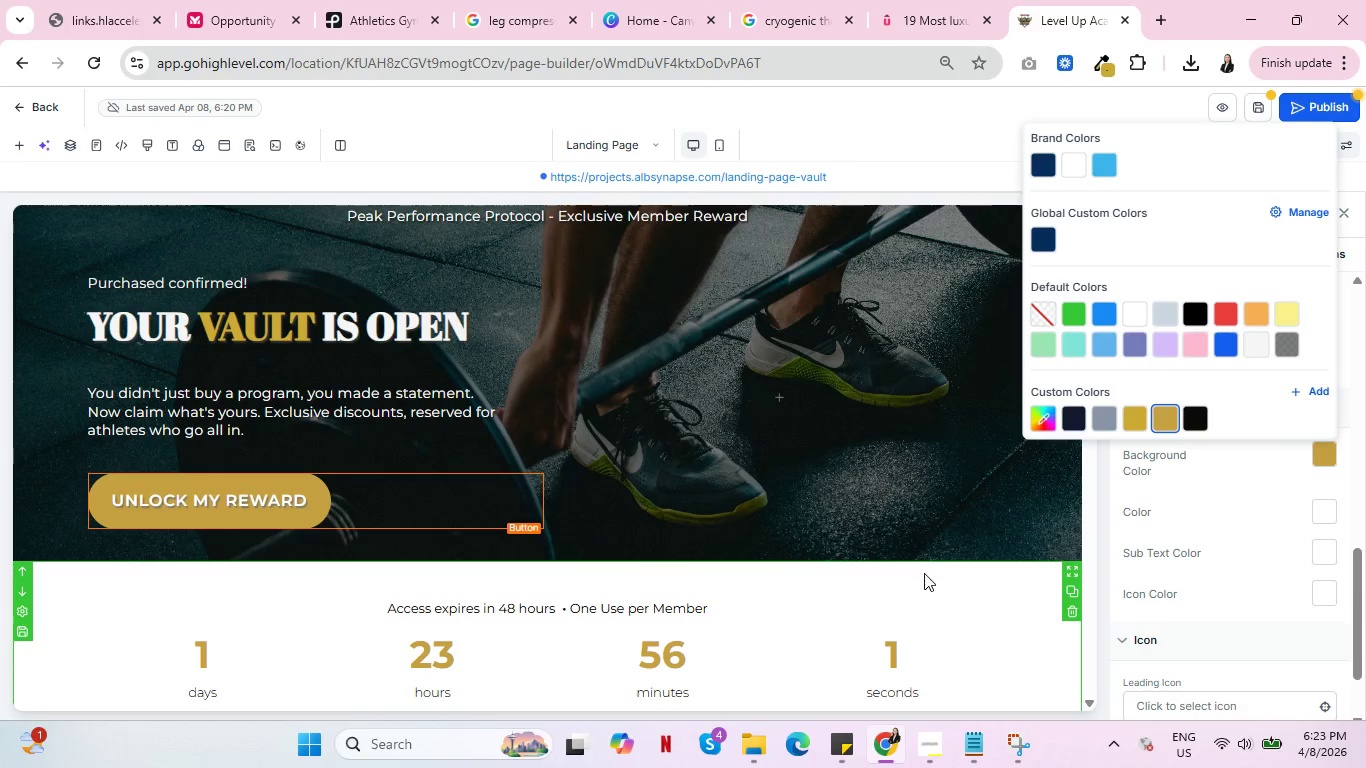 
left_click([924, 573])
 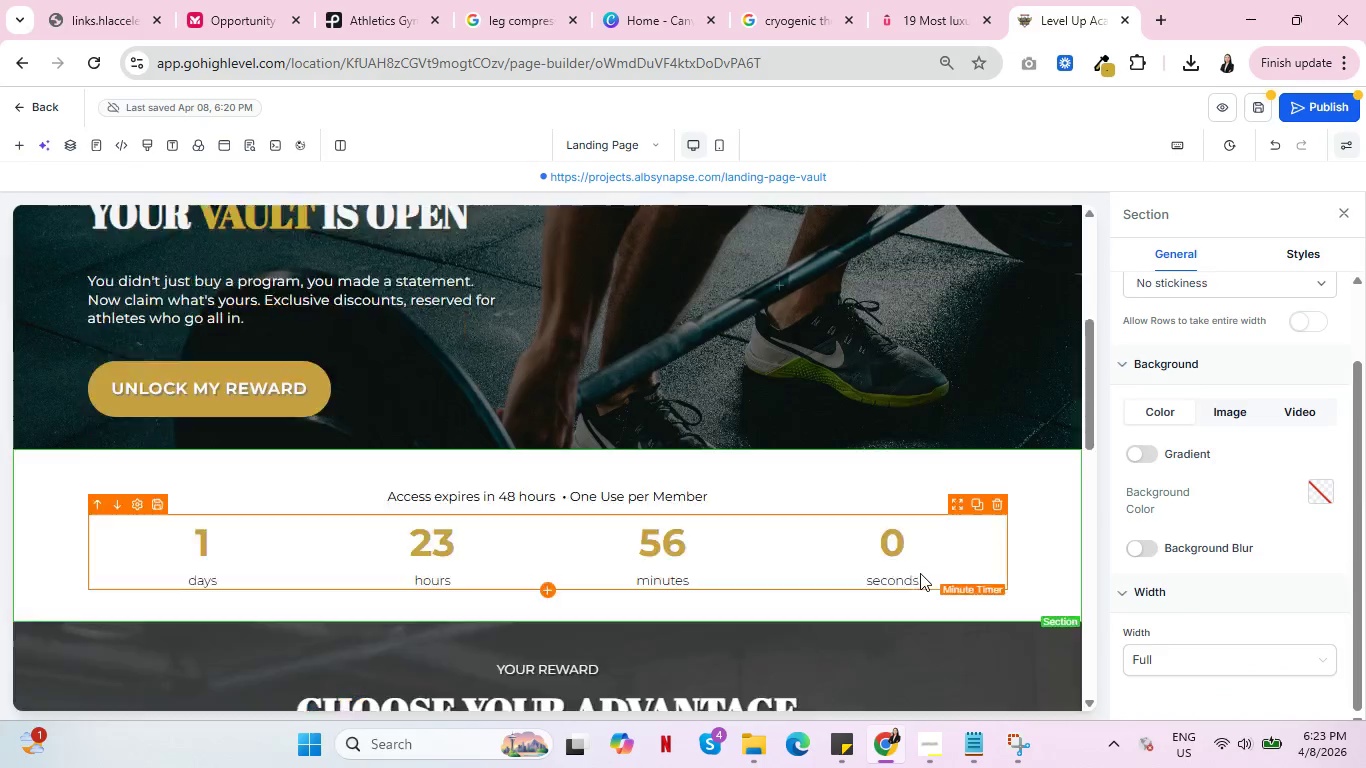 
scroll: coordinate [917, 562], scroll_direction: down, amount: 6.0
 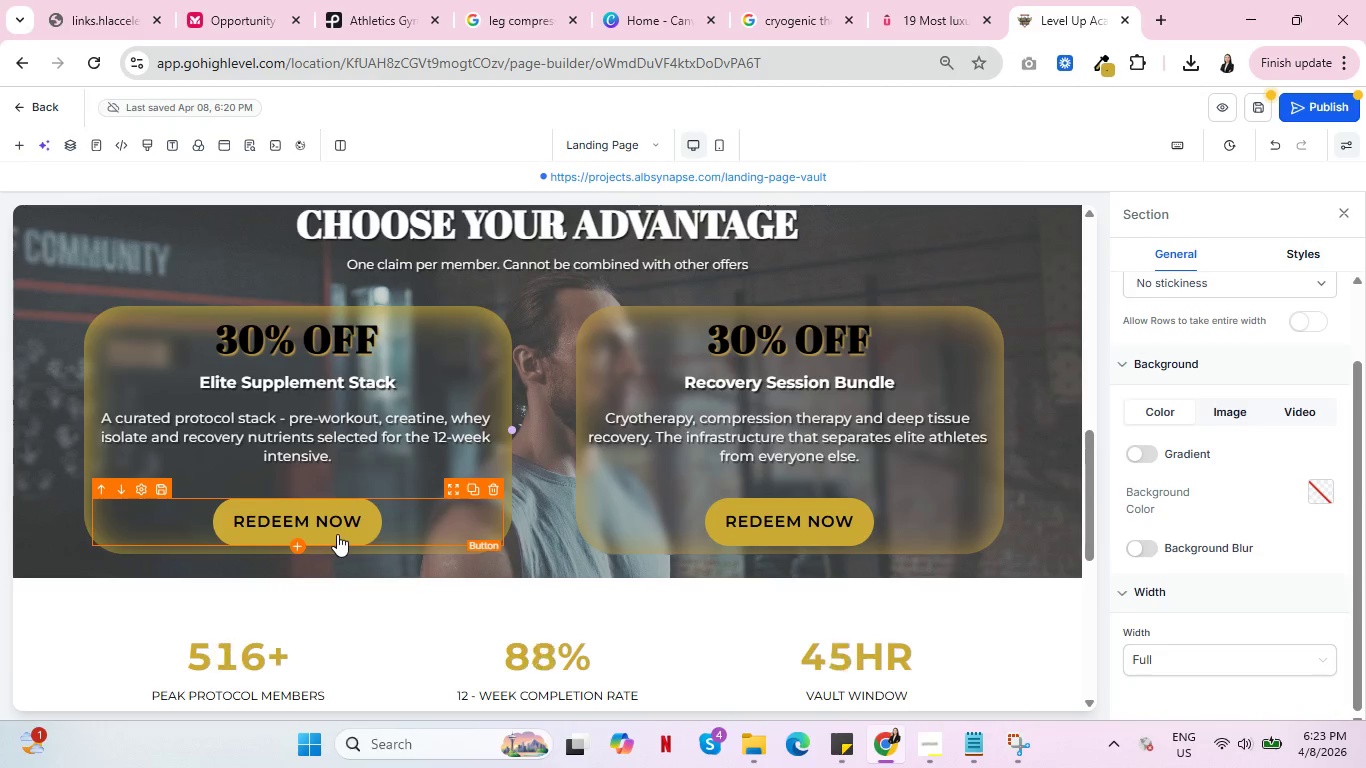 
left_click([337, 534])
 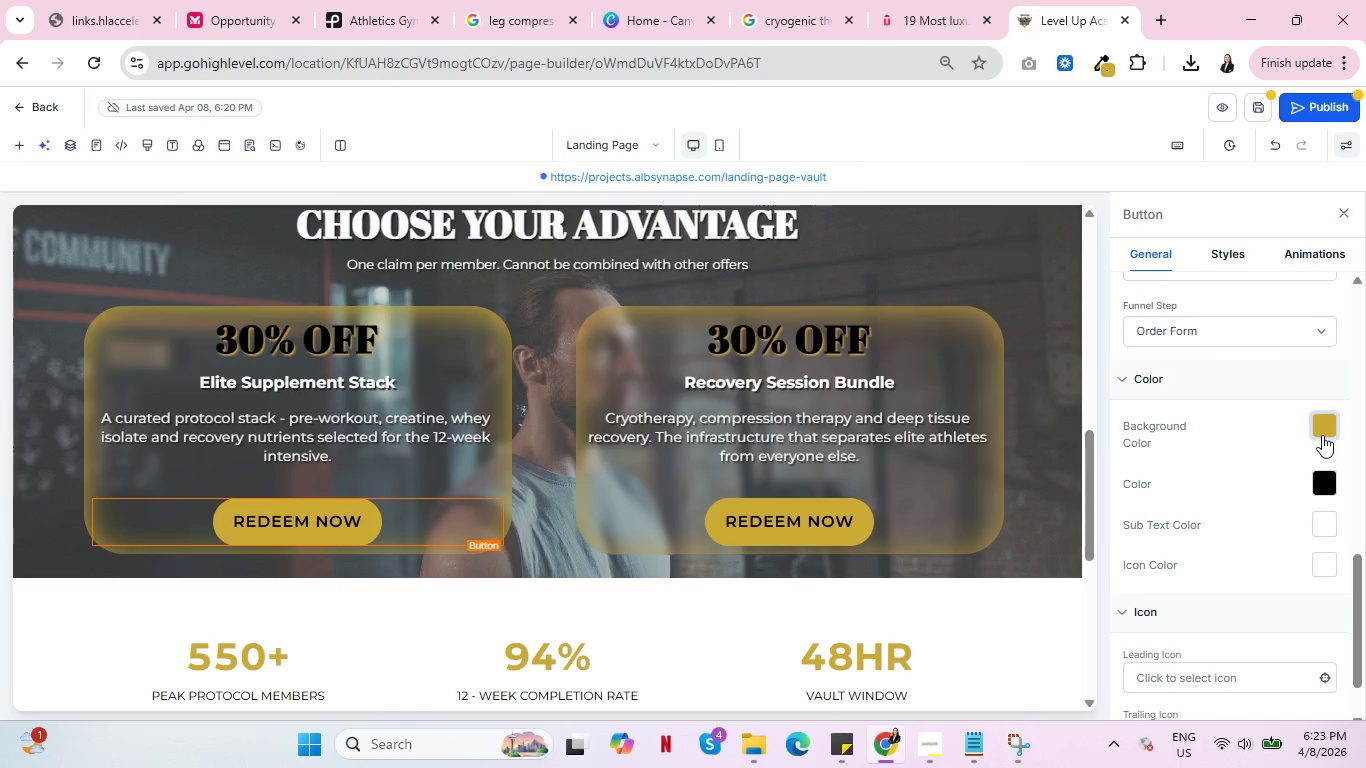 
left_click([1322, 435])
 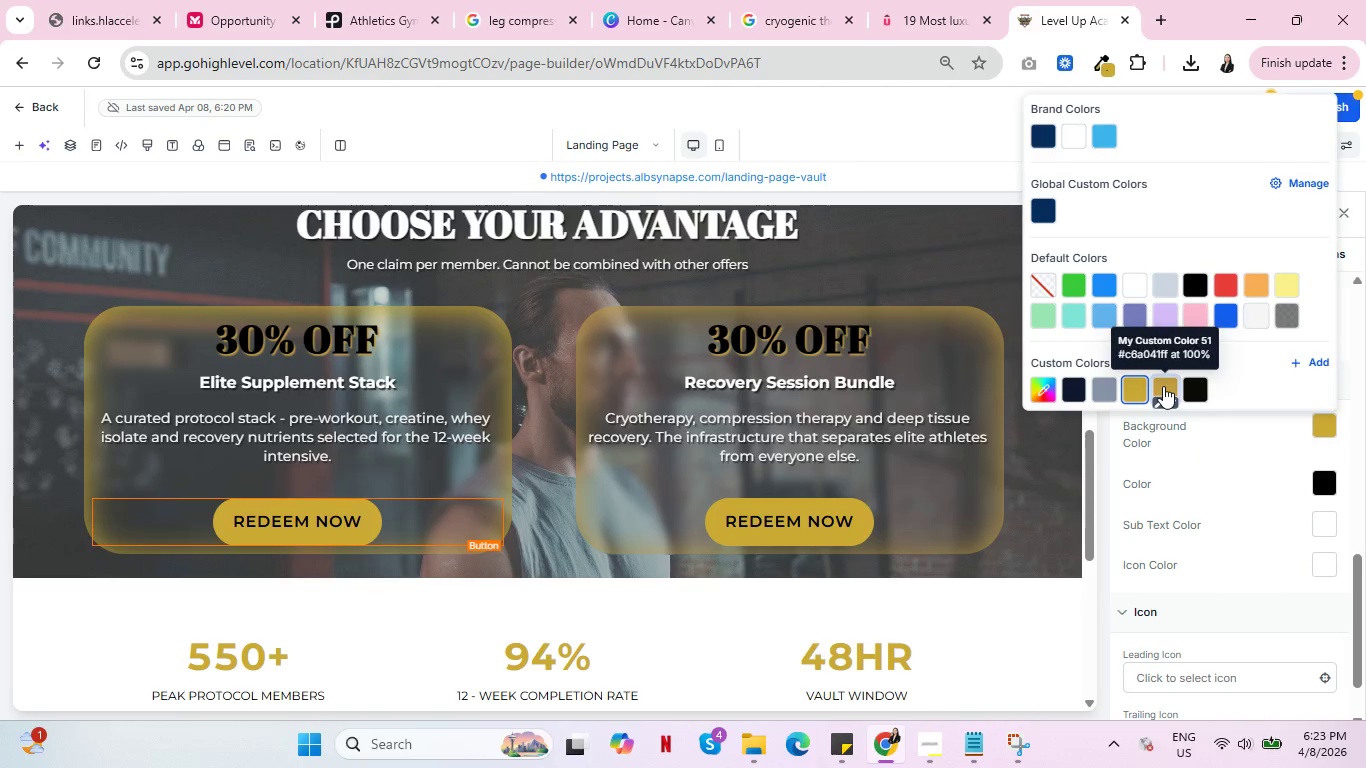 
left_click([1163, 386])
 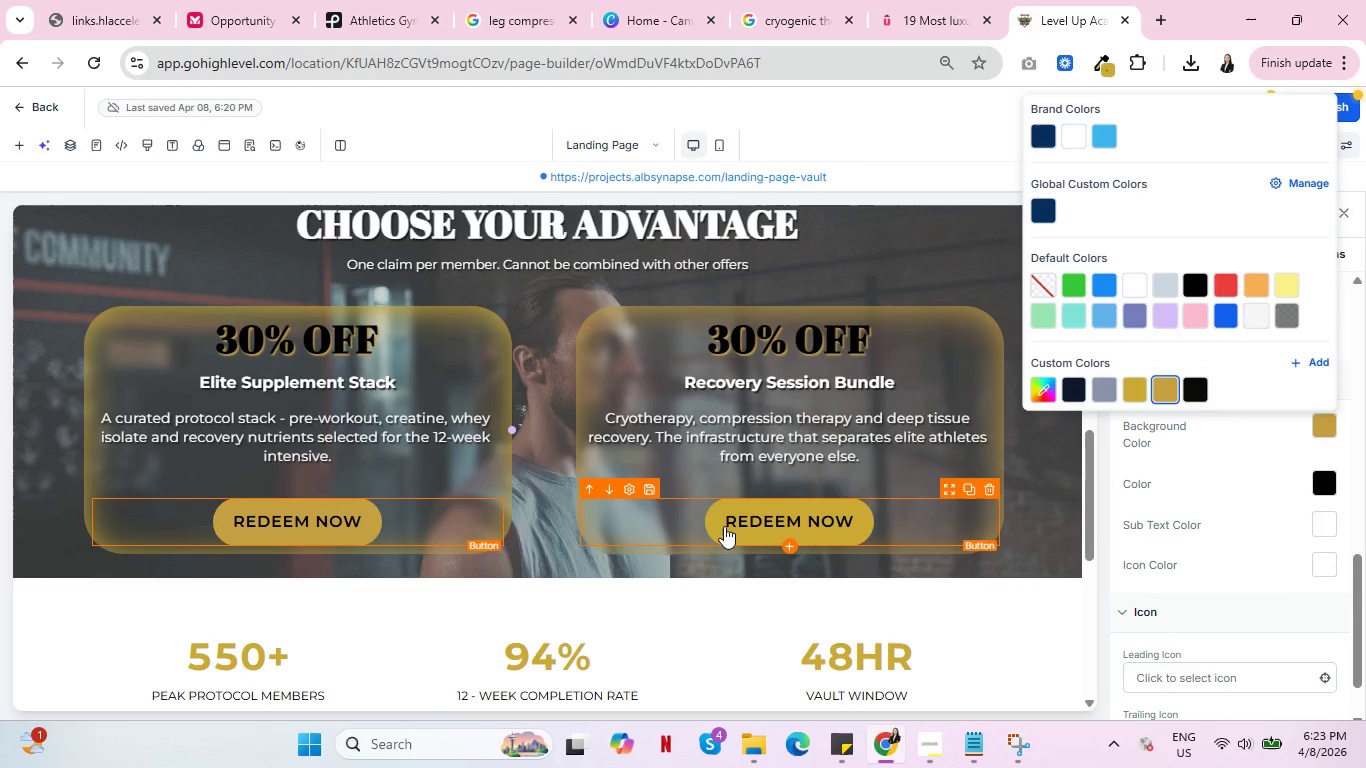 
left_click([724, 528])
 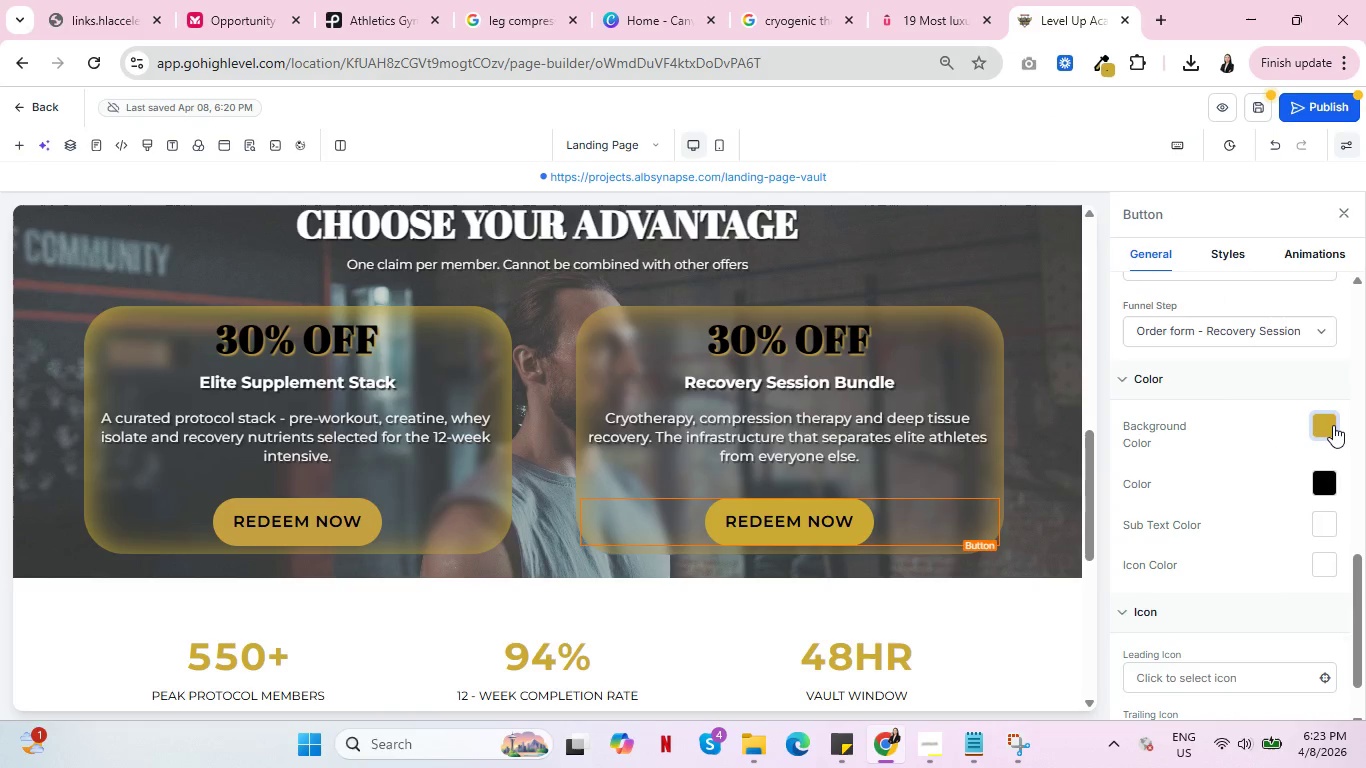 
left_click([1333, 425])
 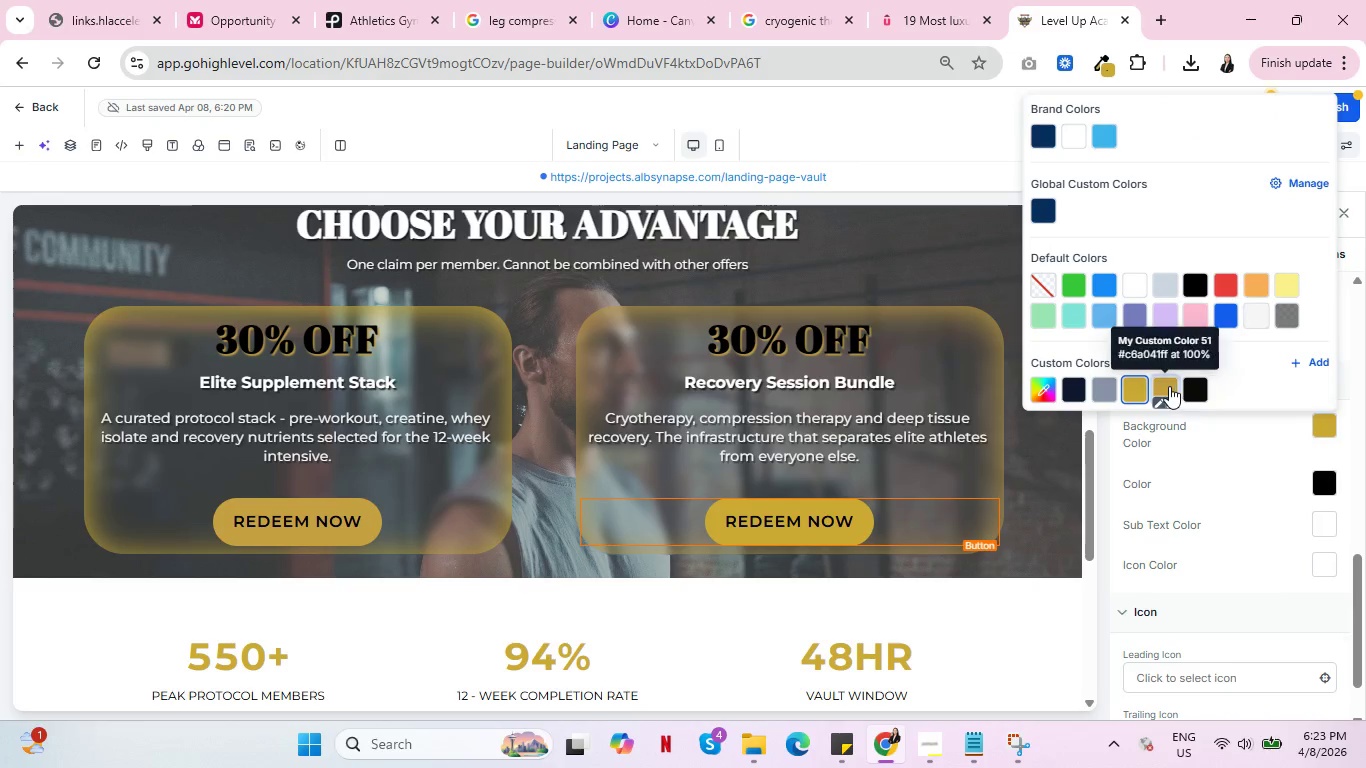 
left_click([1169, 386])
 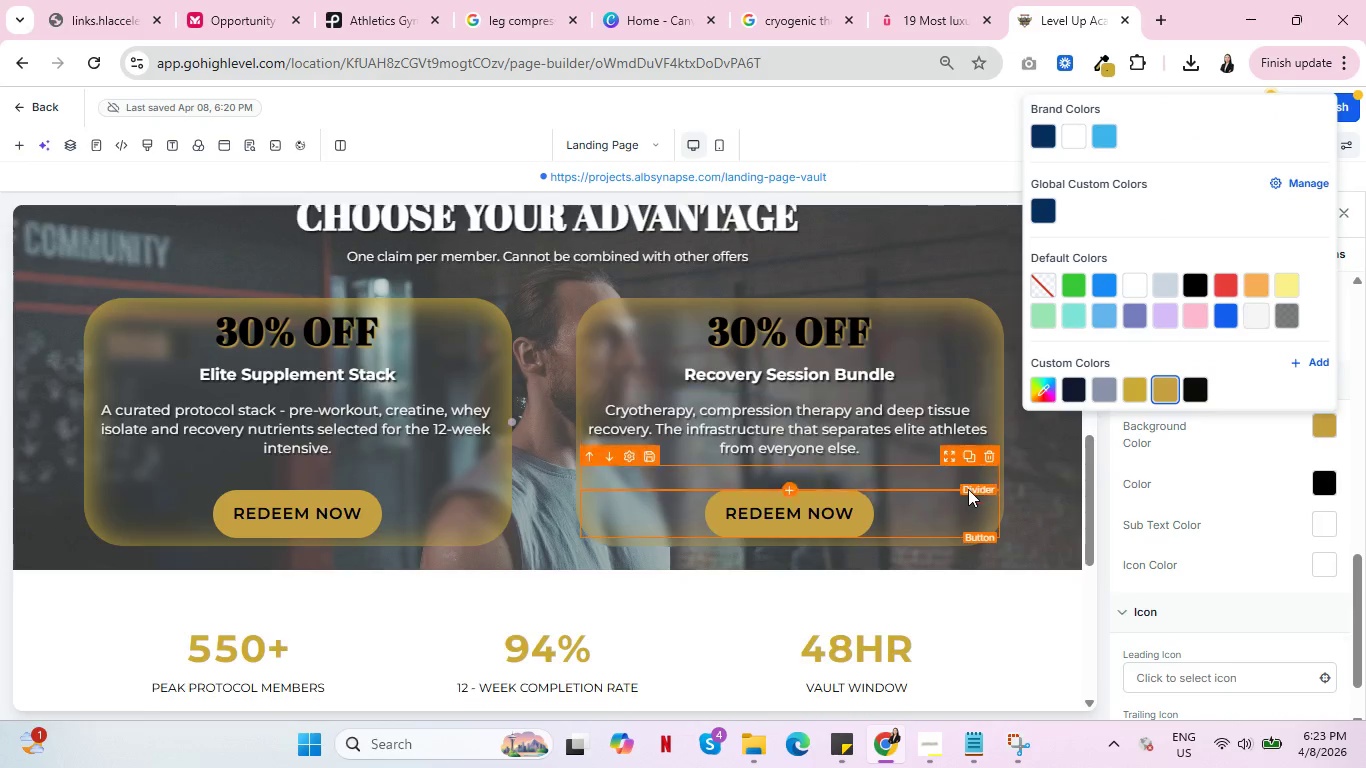 
scroll: coordinate [968, 489], scroll_direction: down, amount: 4.0
 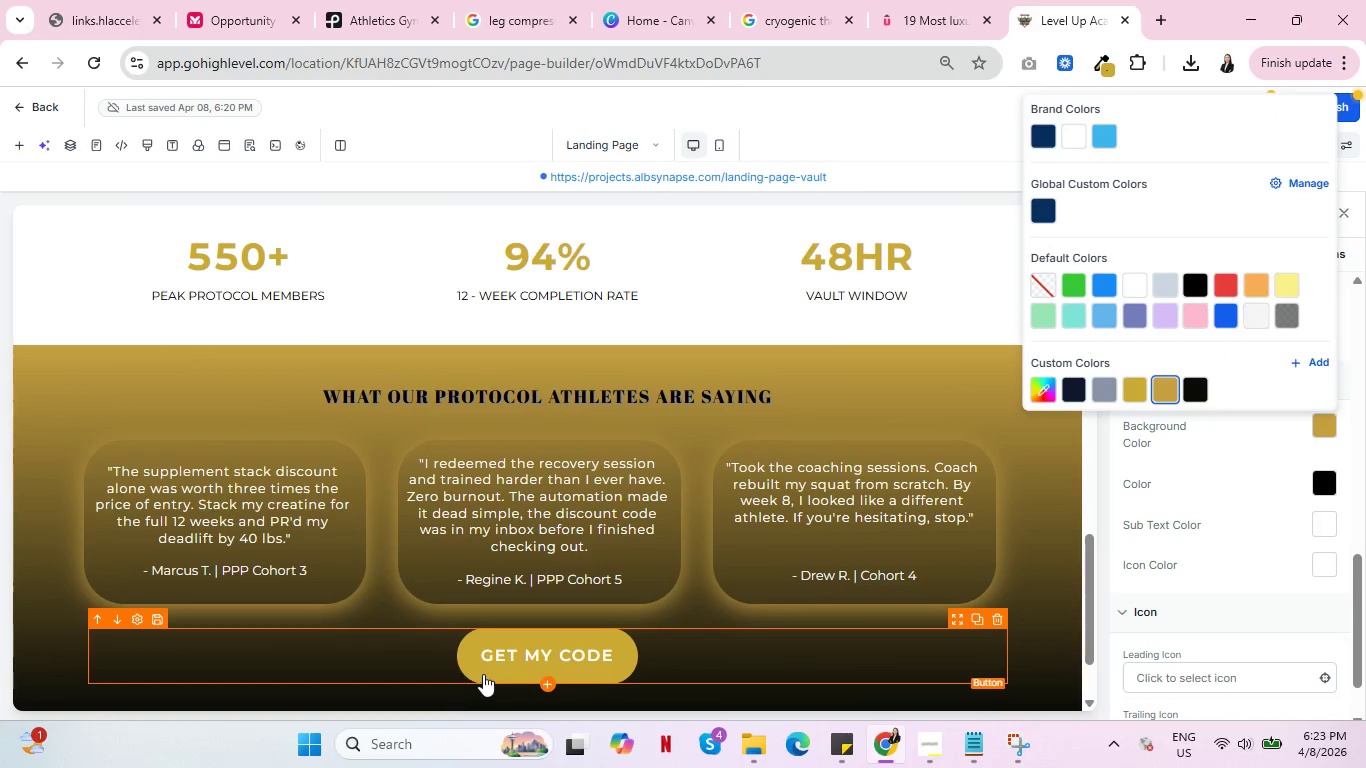 
left_click([483, 674])
 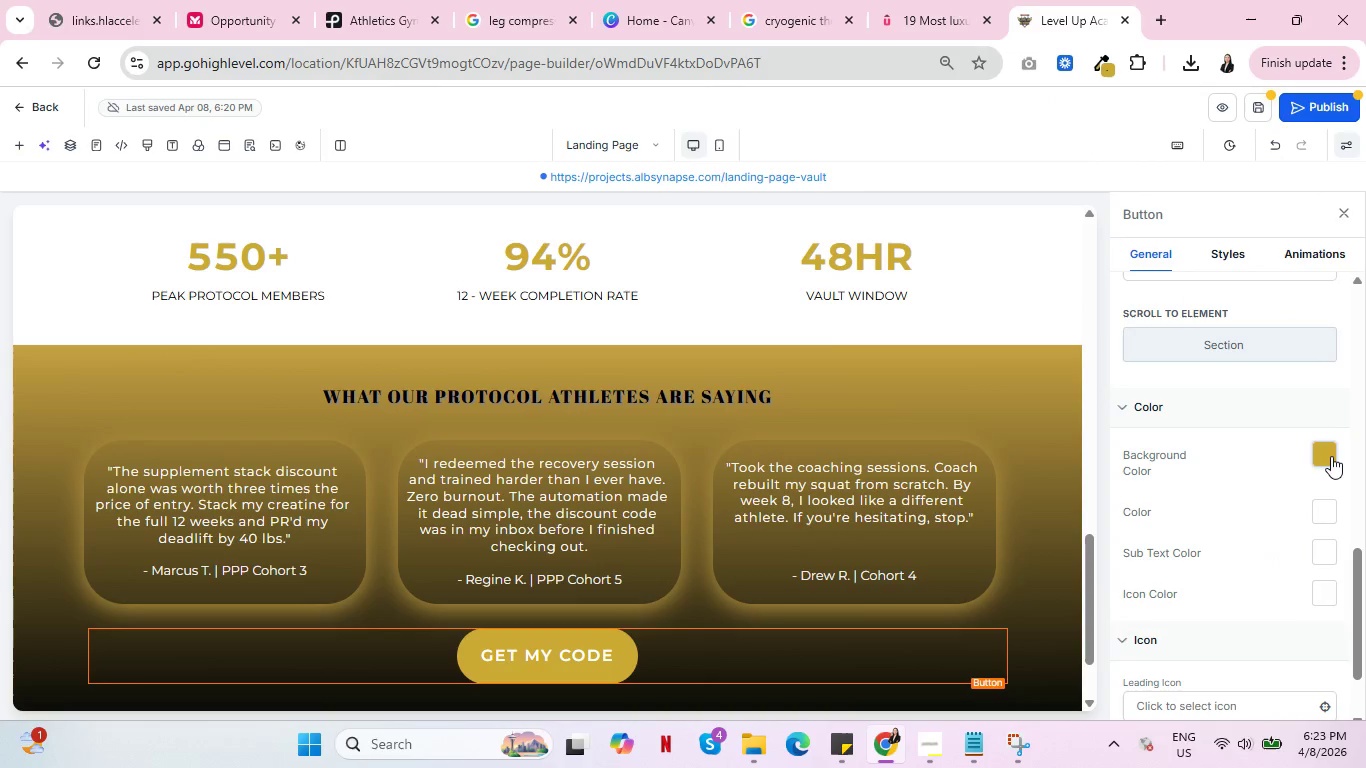 
left_click([1331, 456])
 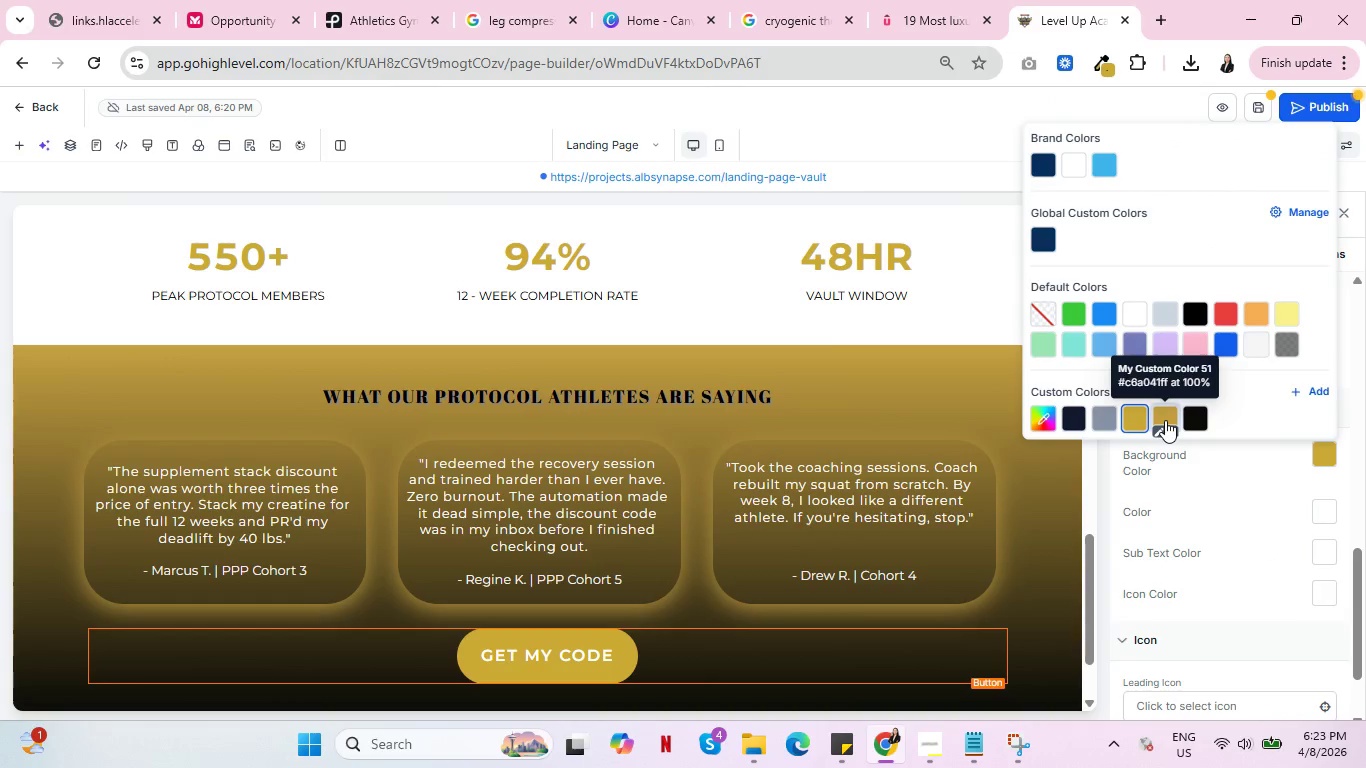 
left_click([1165, 420])
 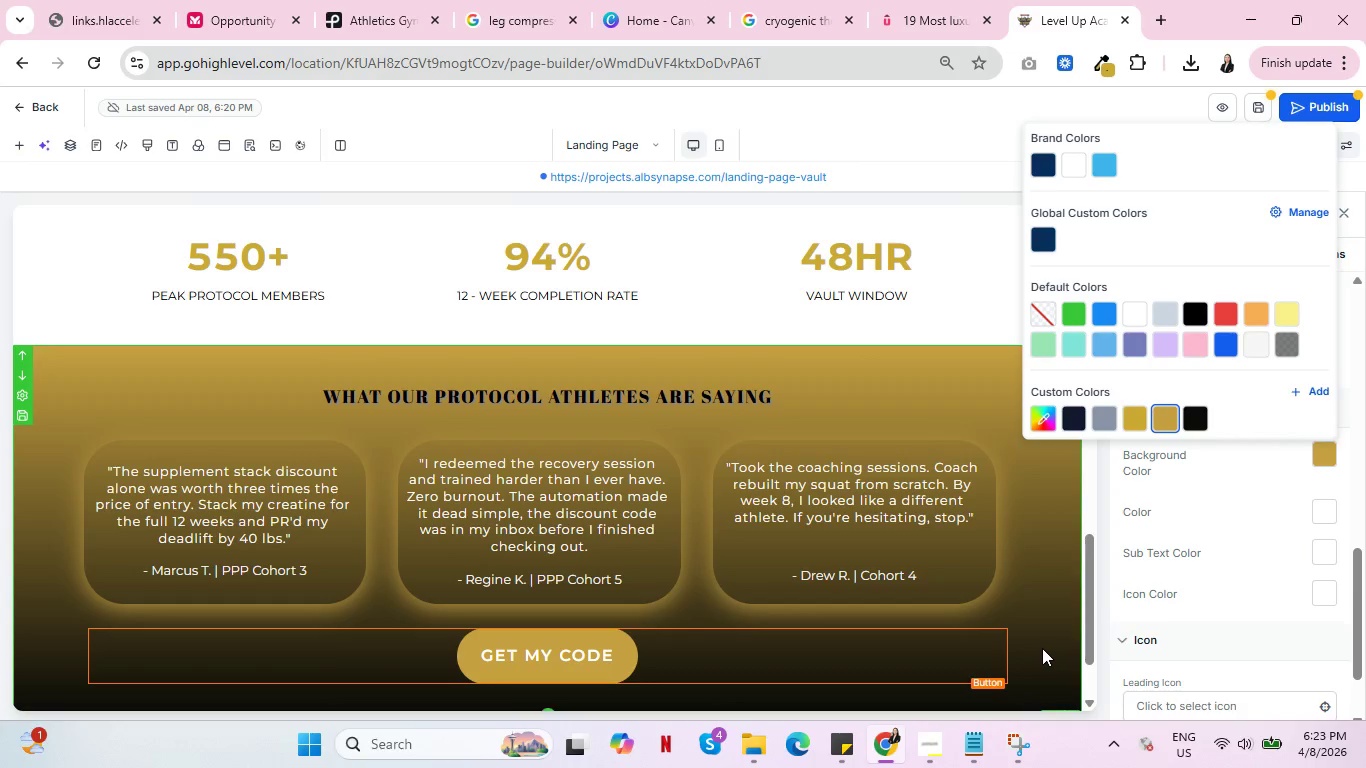 
left_click([1042, 648])
 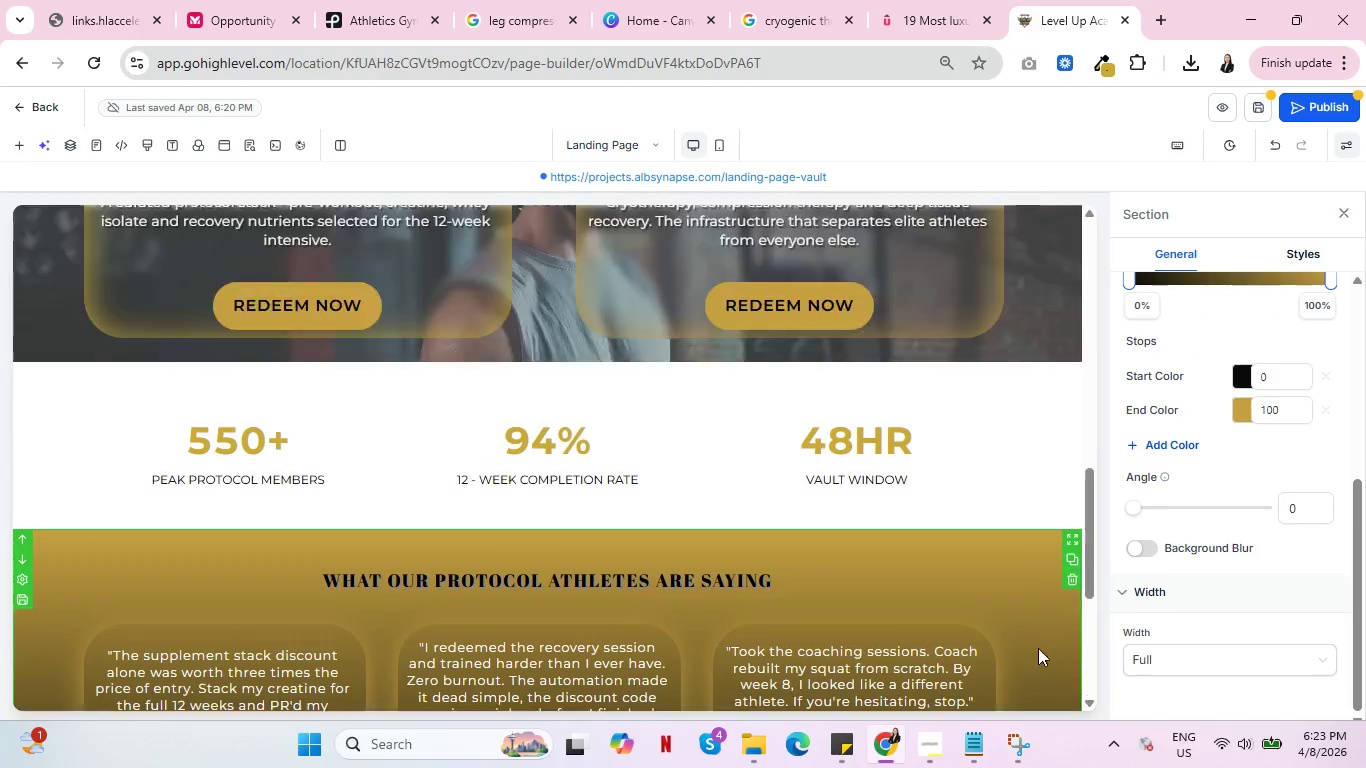 
scroll: coordinate [1037, 647], scroll_direction: up, amount: 15.0
 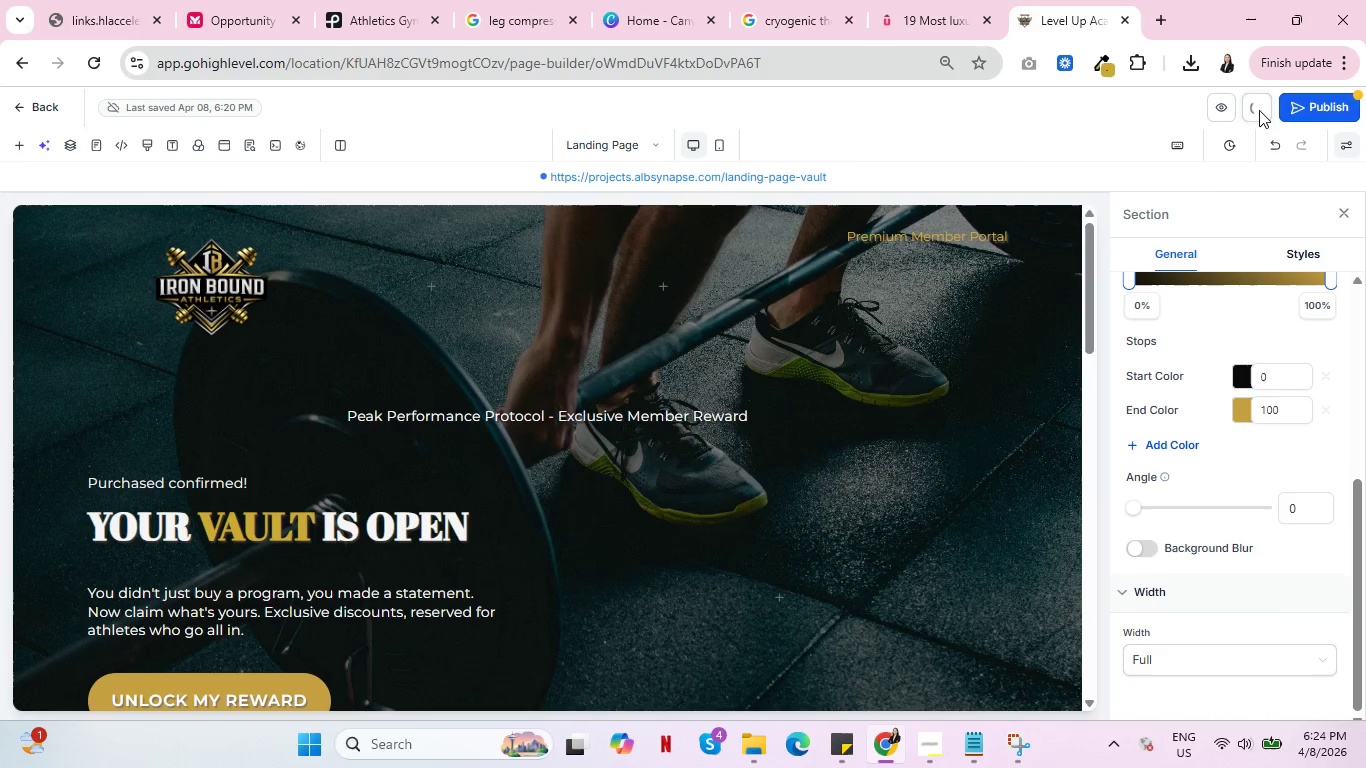 
wait(8.41)
 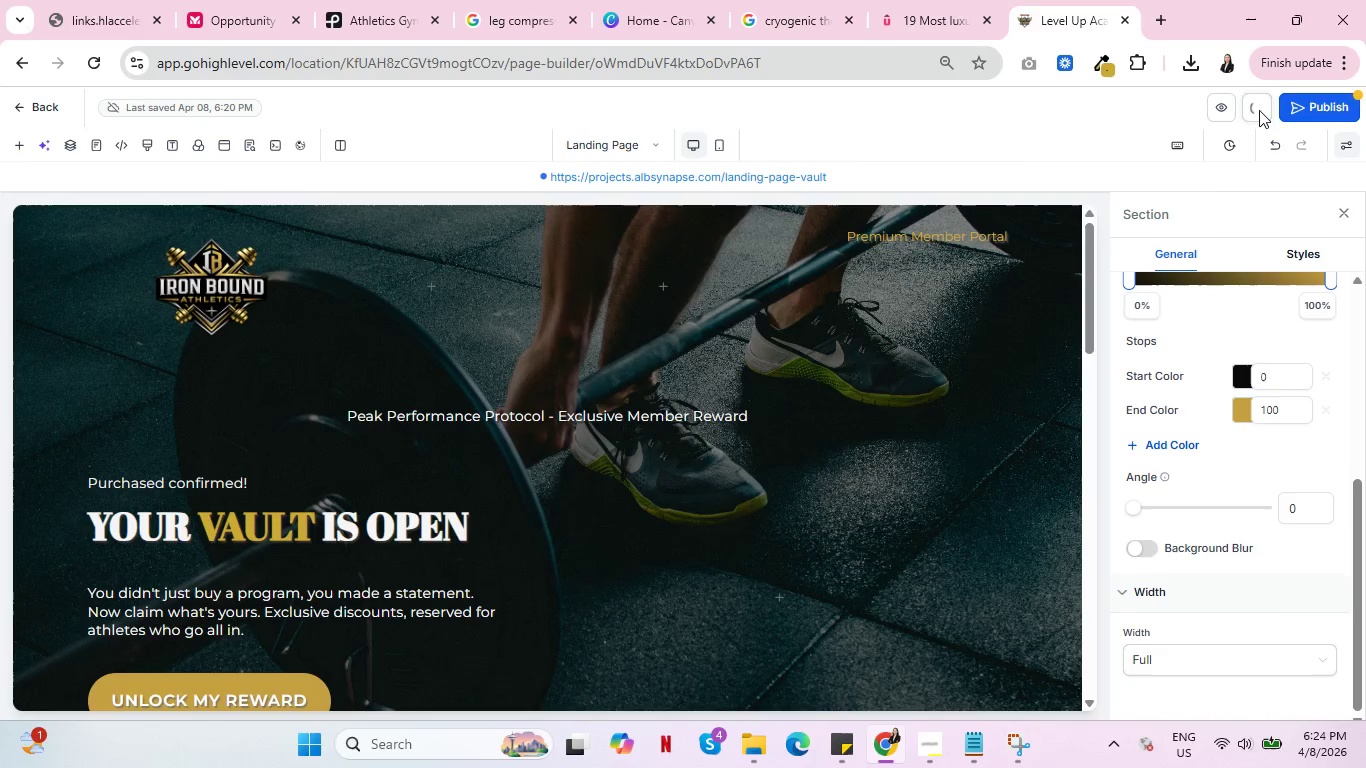 
left_click([862, 240])
 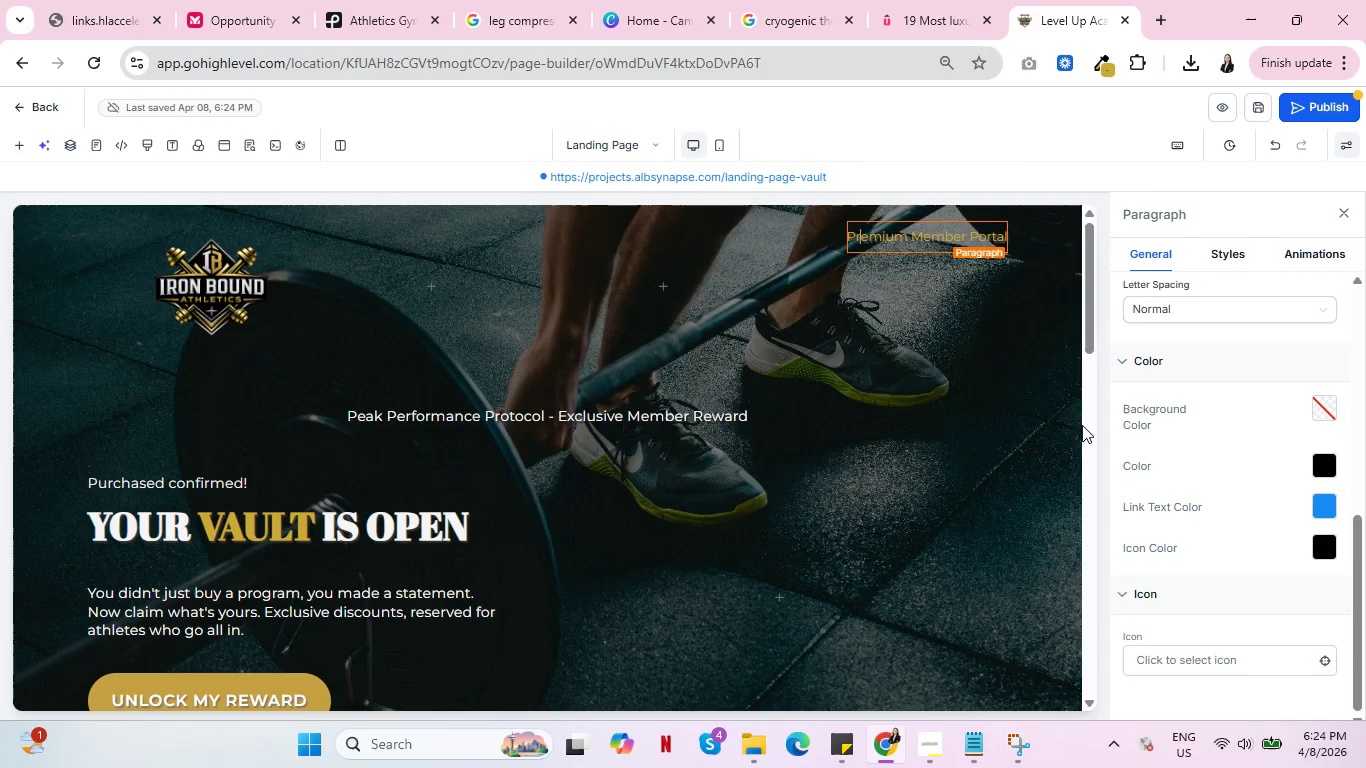 
wait(8.38)
 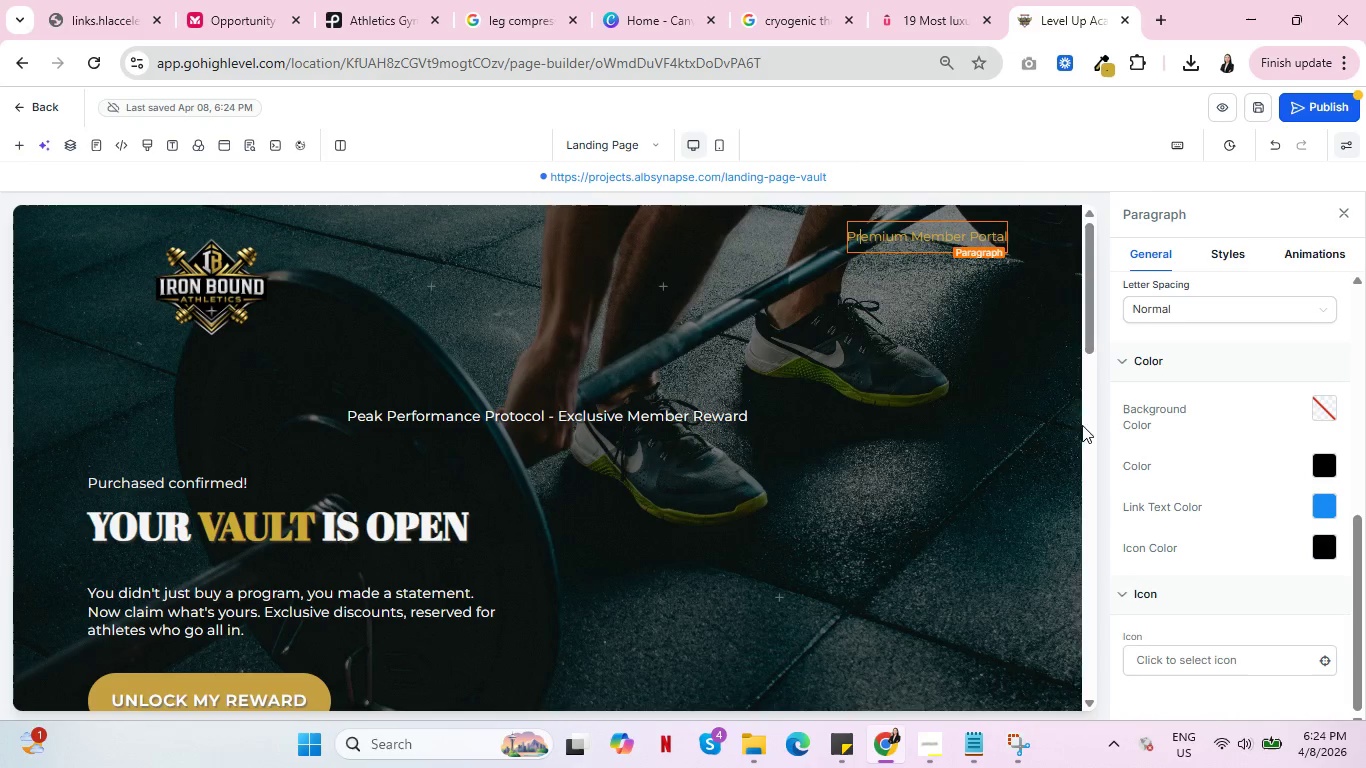 
left_click([1036, 514])
 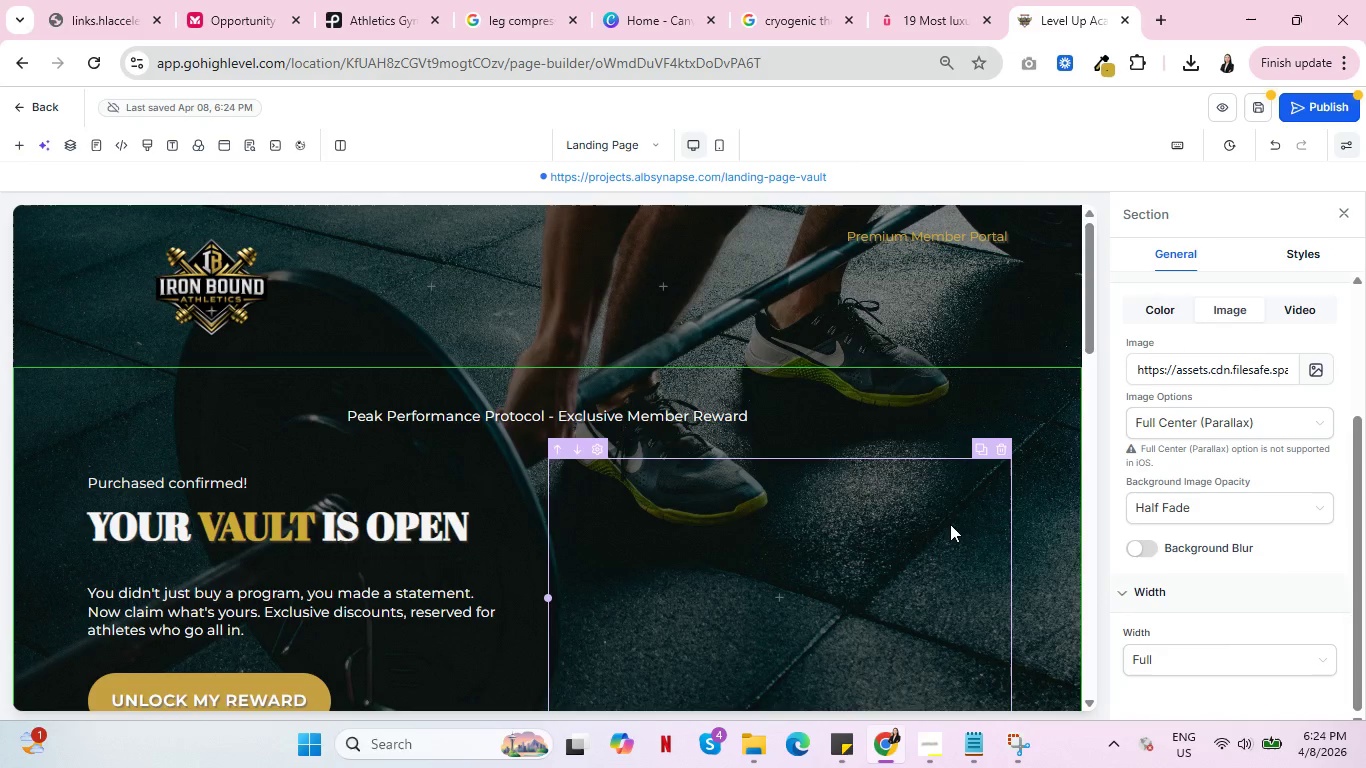 
mouse_move([903, 250])
 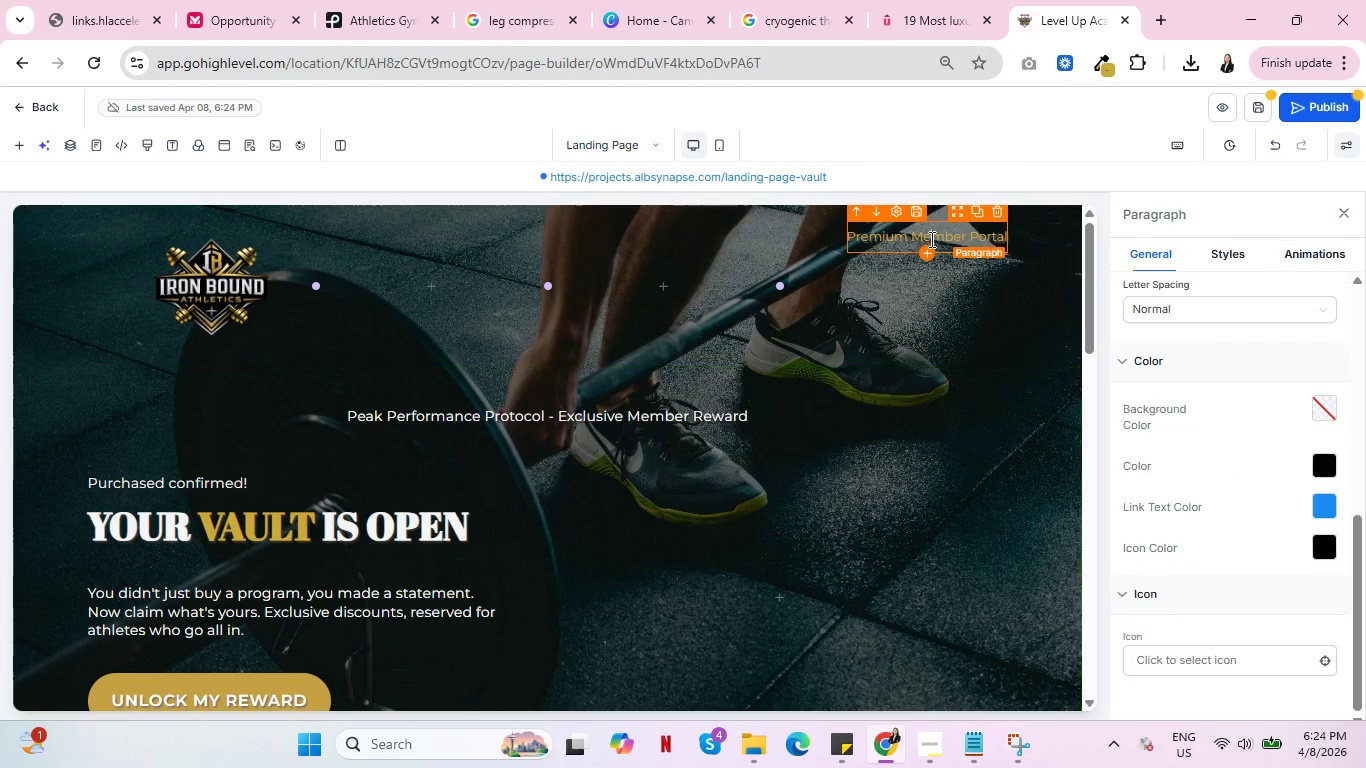 
left_click([930, 239])
 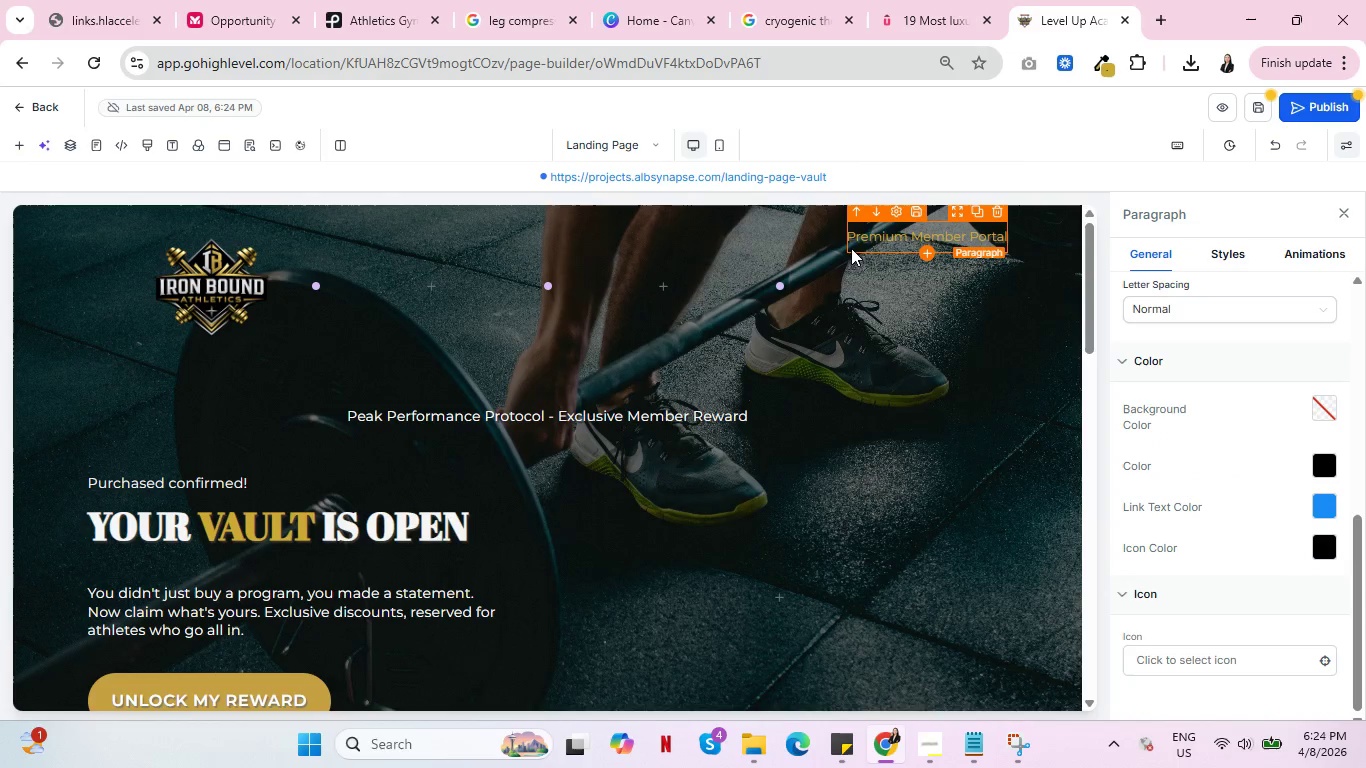 
left_click([857, 251])
 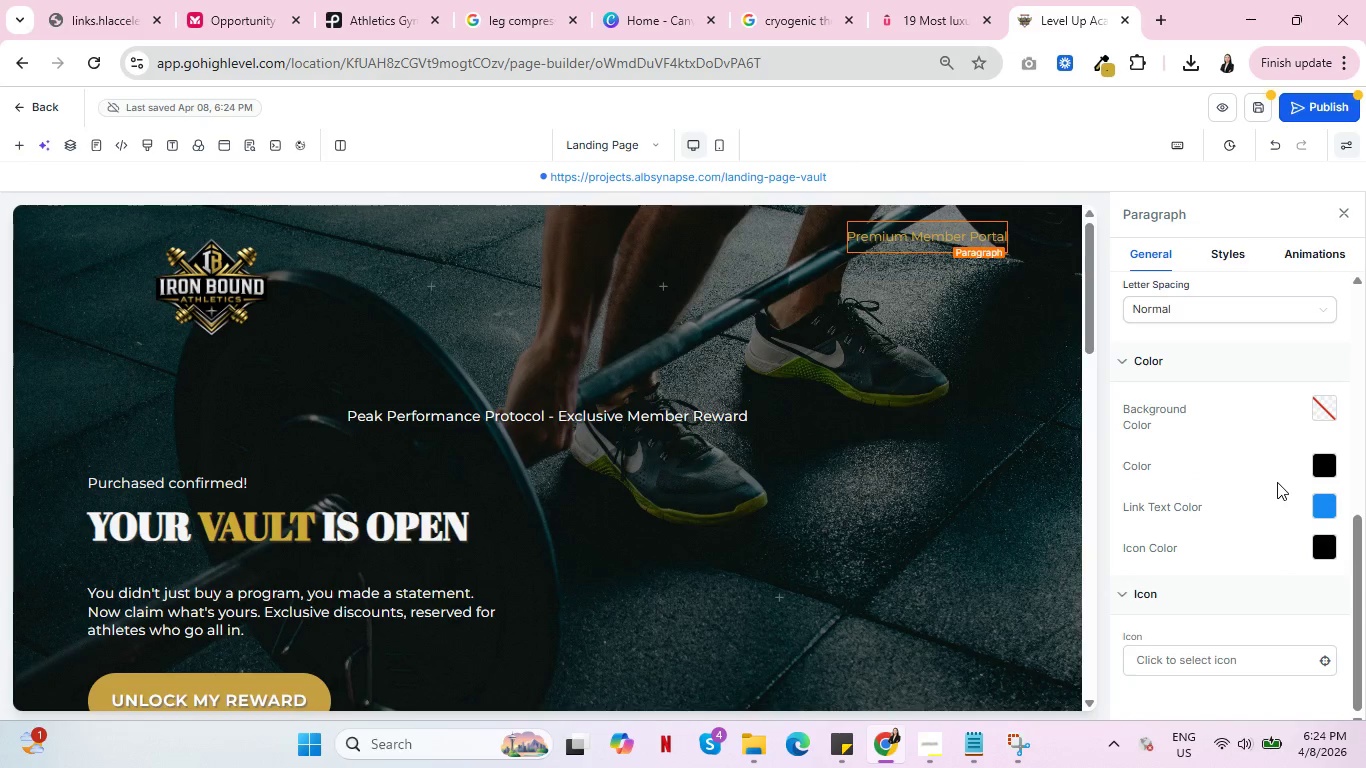 
scroll: coordinate [1277, 482], scroll_direction: down, amount: 2.0
 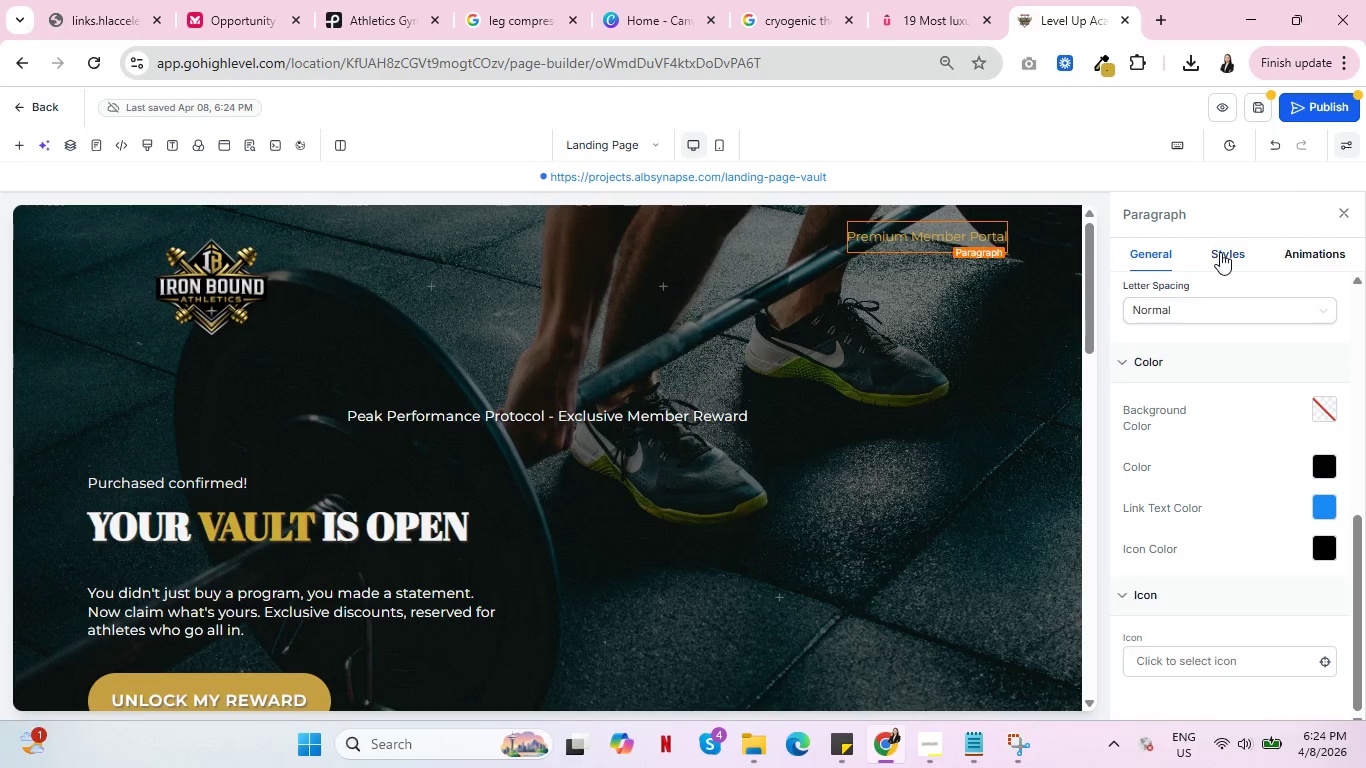 
left_click([1220, 252])
 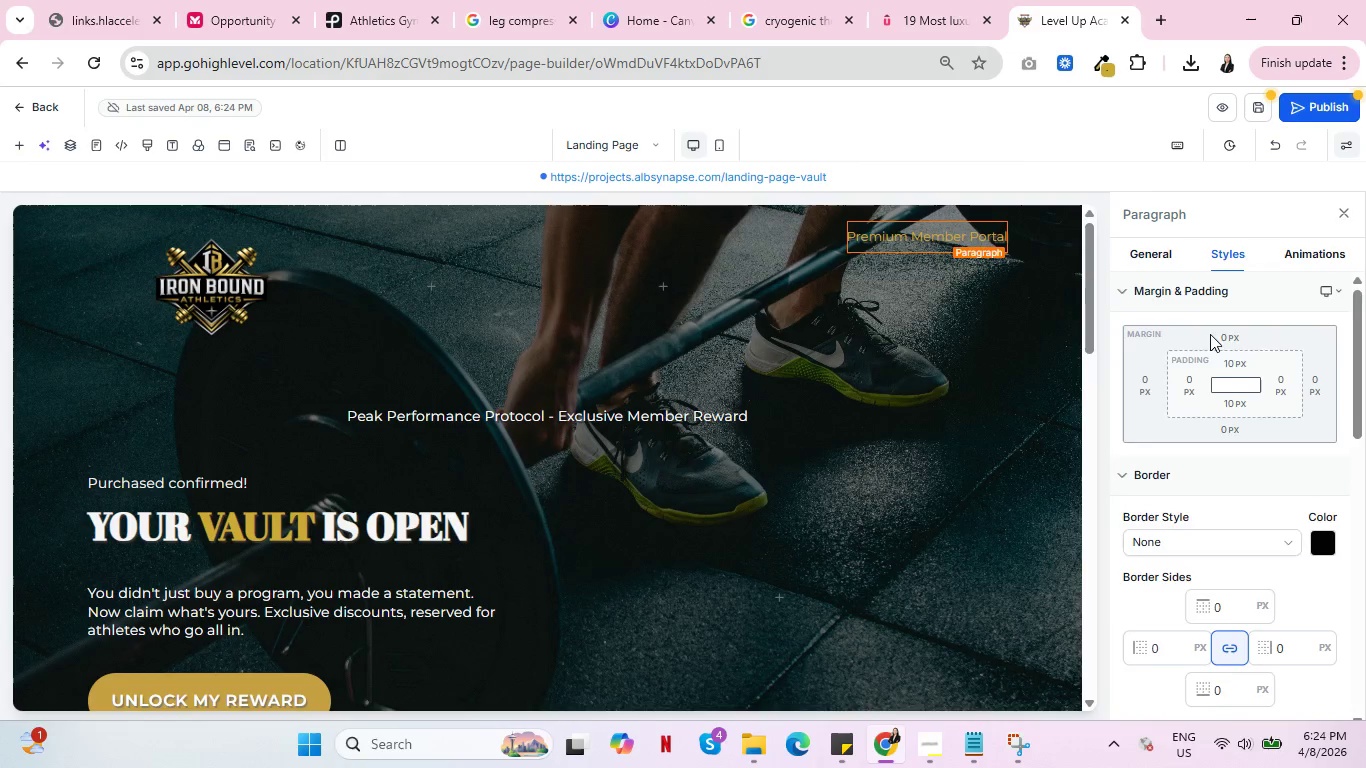 
scroll: coordinate [1210, 363], scroll_direction: down, amount: 6.0
 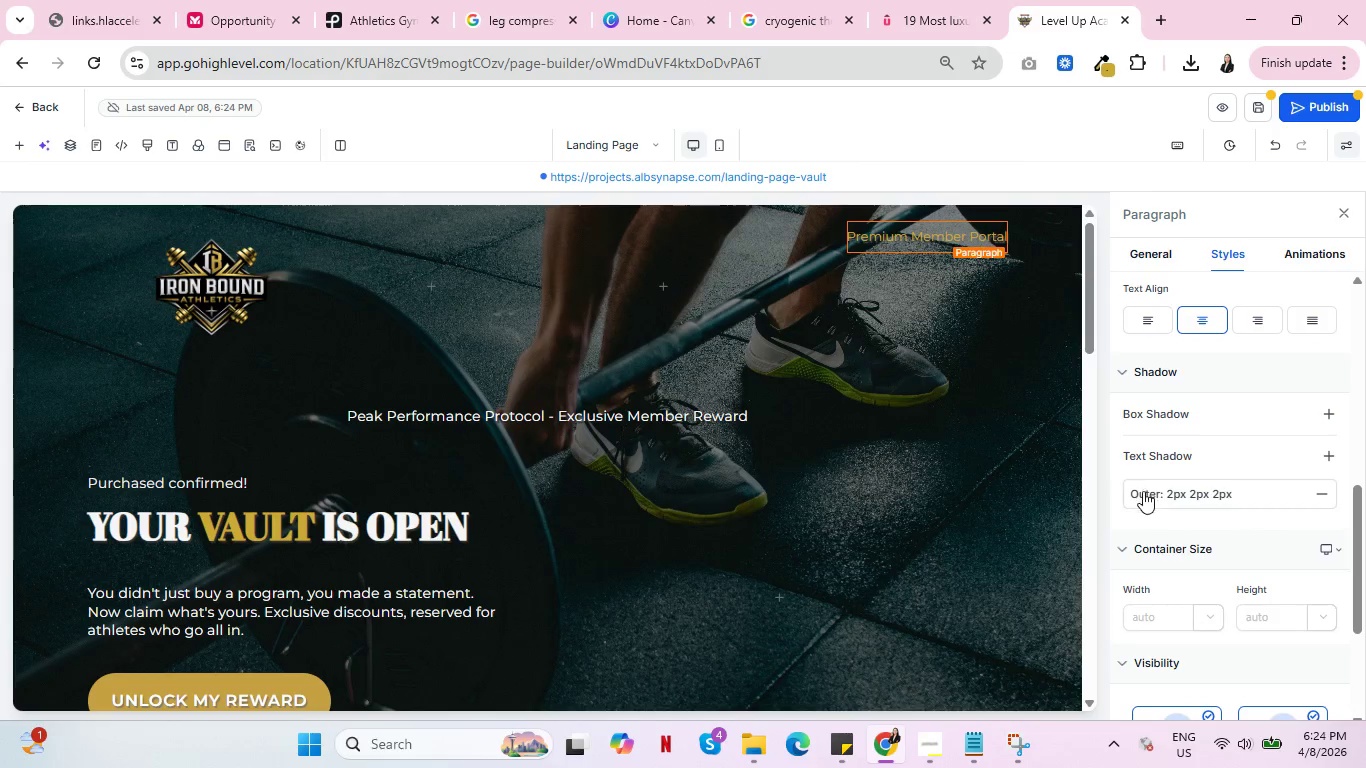 
left_click([1143, 491])
 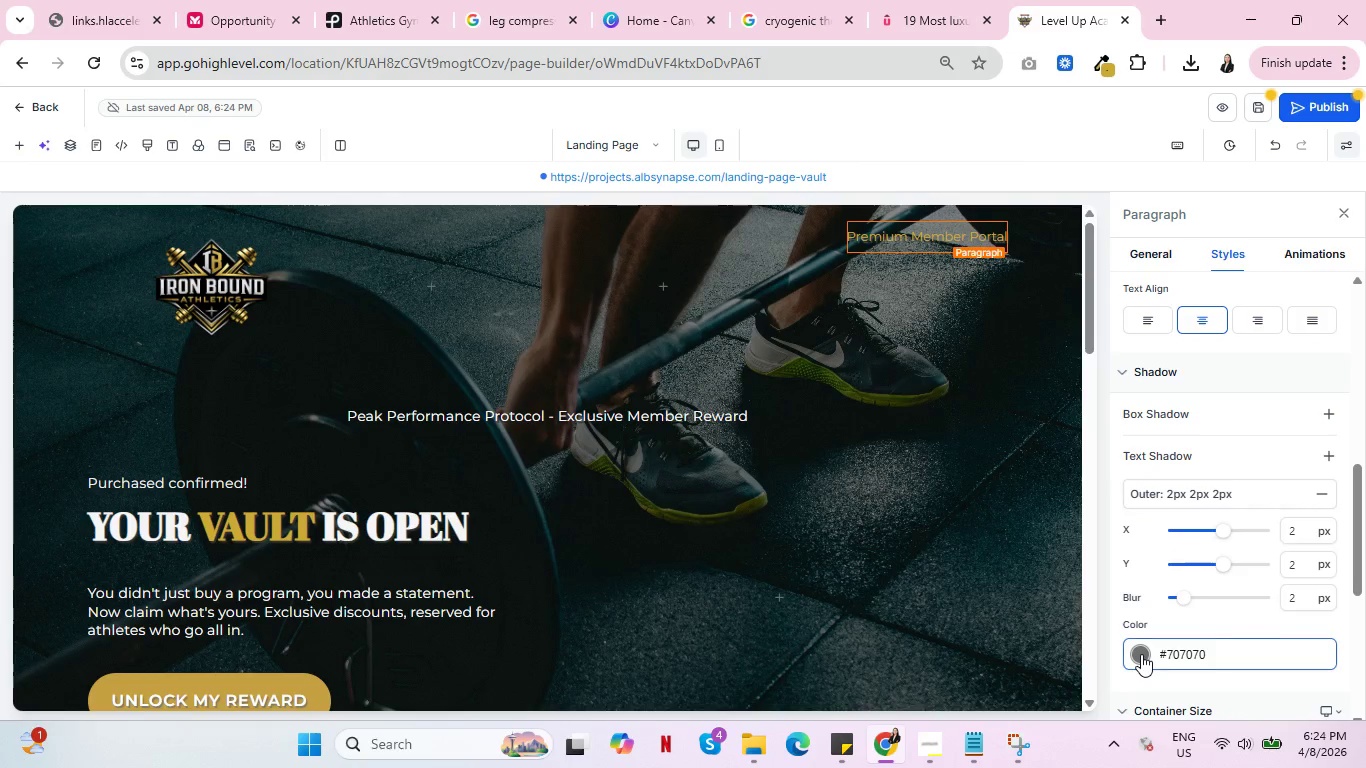 
left_click([1141, 654])
 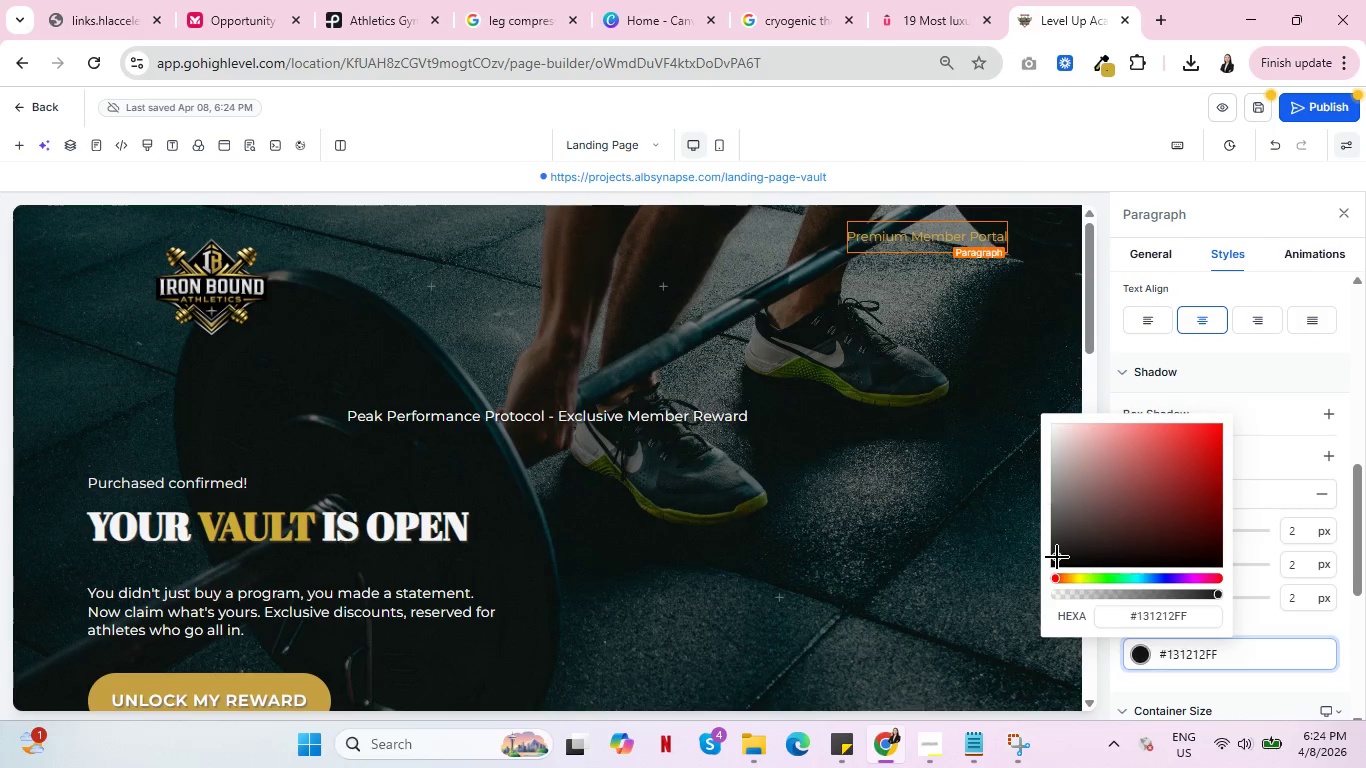 
left_click([1057, 557])
 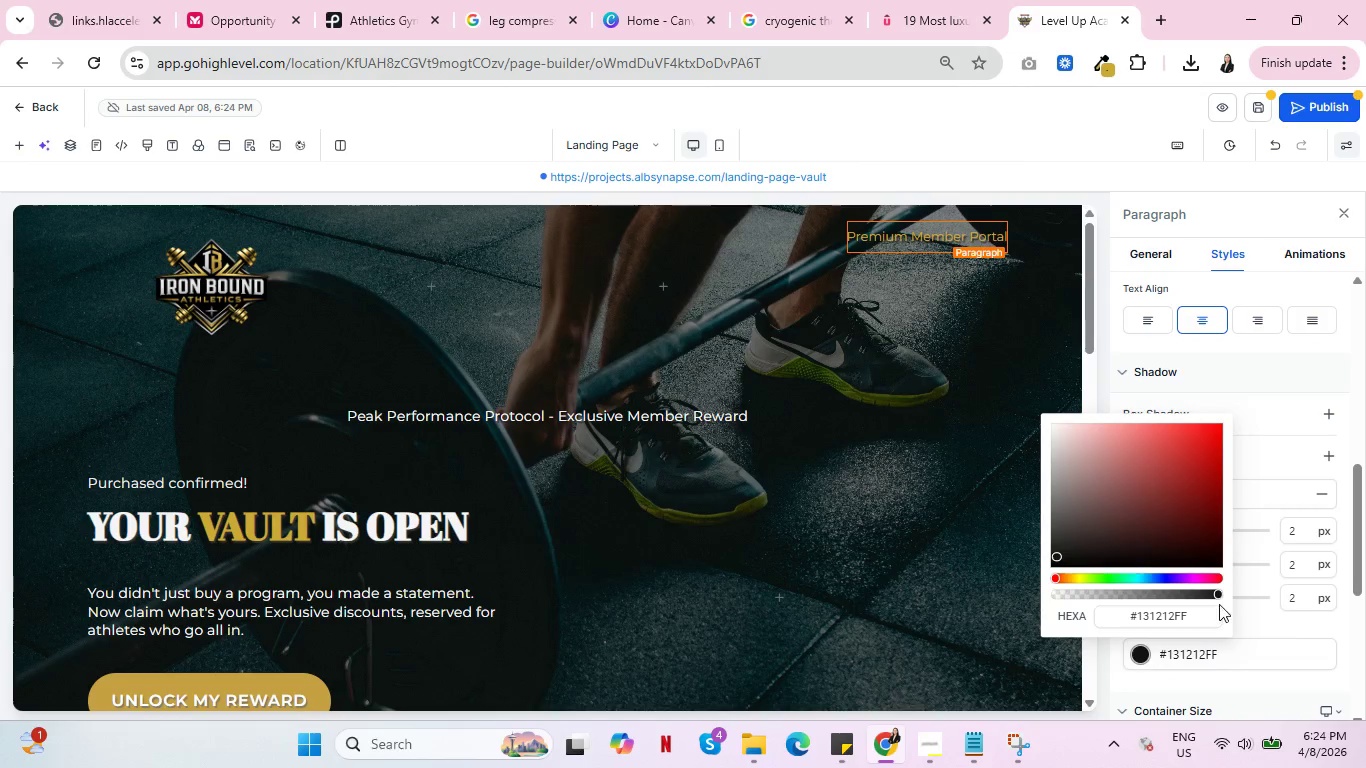 
left_click([1273, 627])
 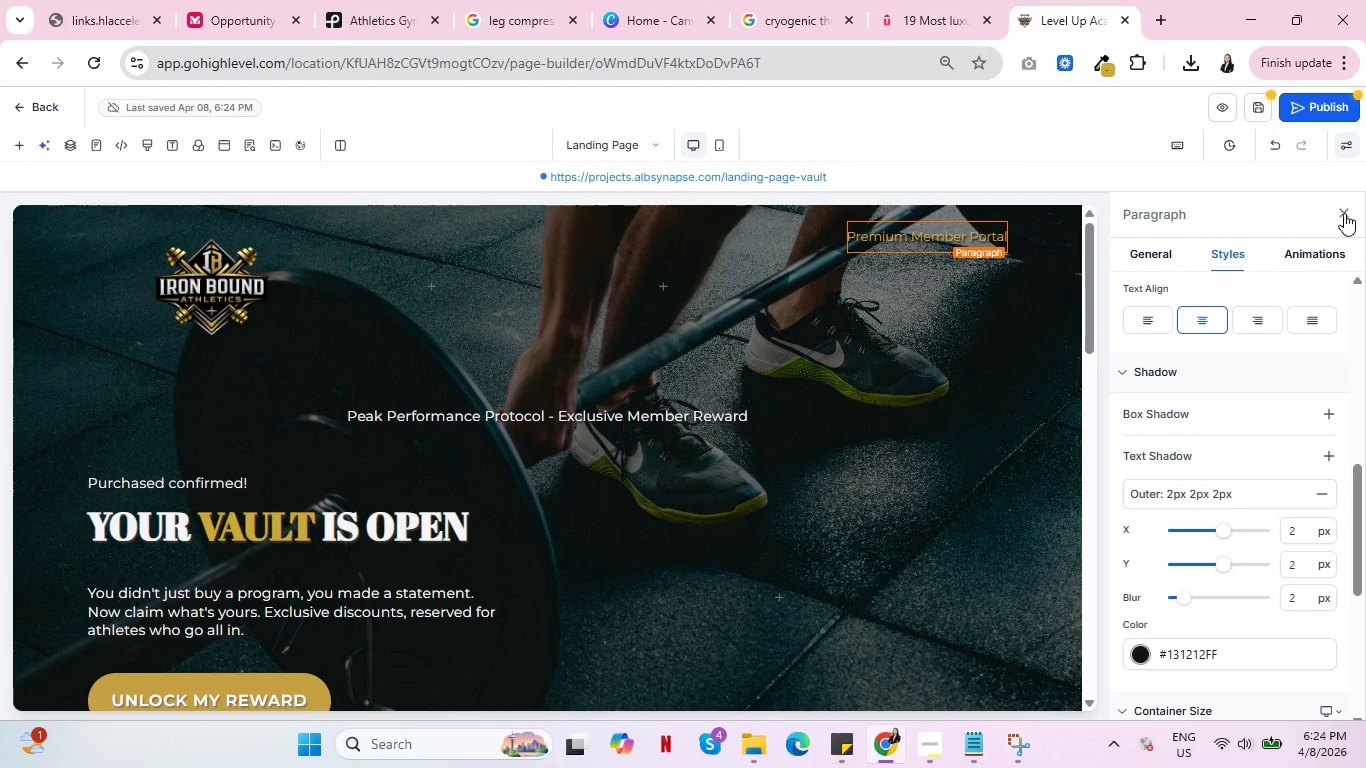 
left_click([1344, 213])
 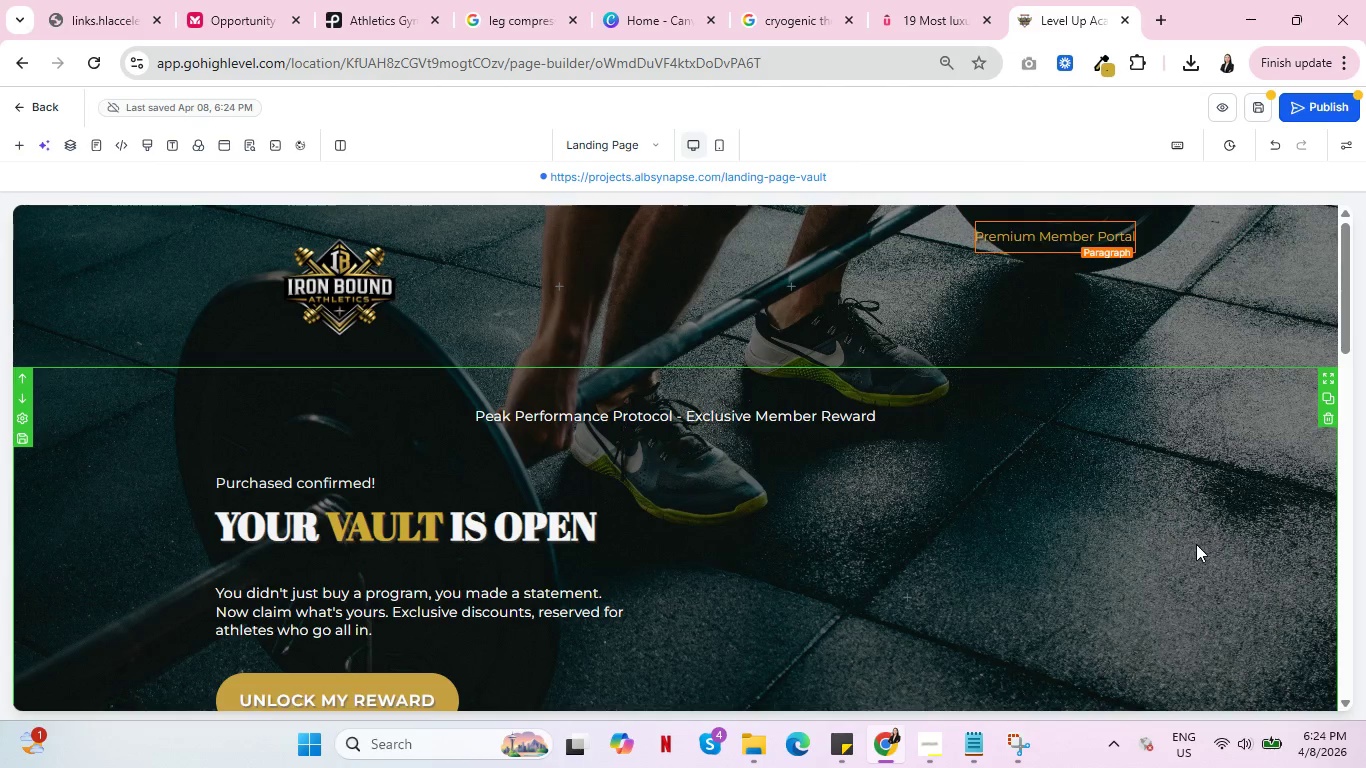 
scroll: coordinate [1252, 388], scroll_direction: down, amount: 13.0
 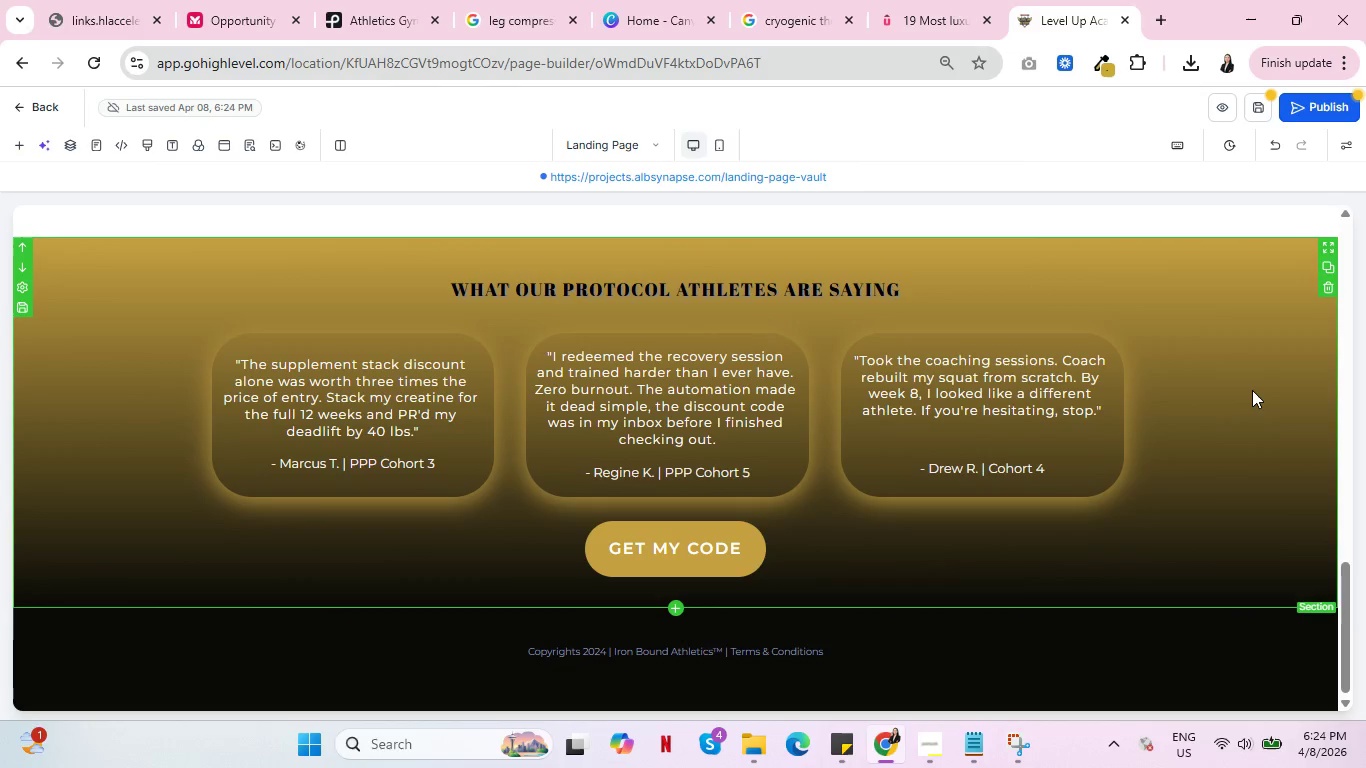 
scroll: coordinate [1208, 403], scroll_direction: up, amount: 11.0
 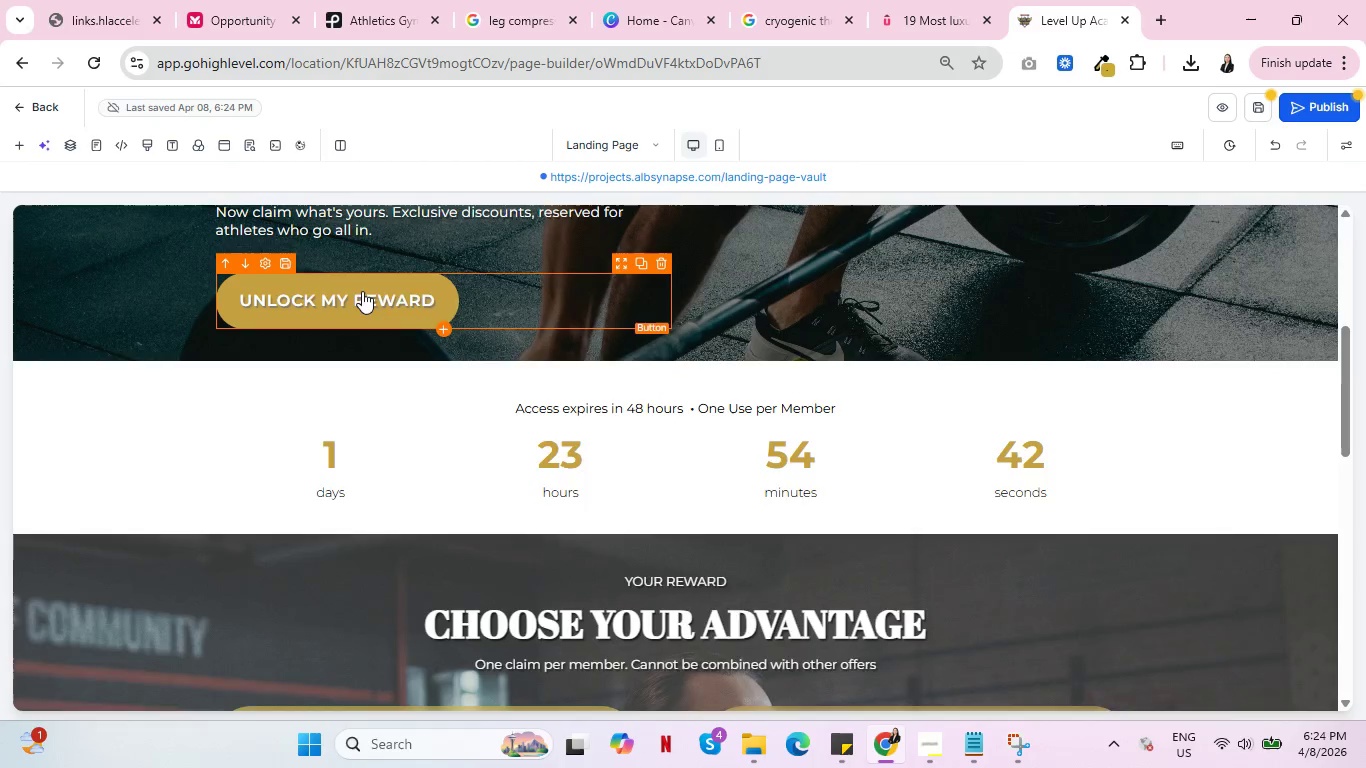 
left_click([362, 291])
 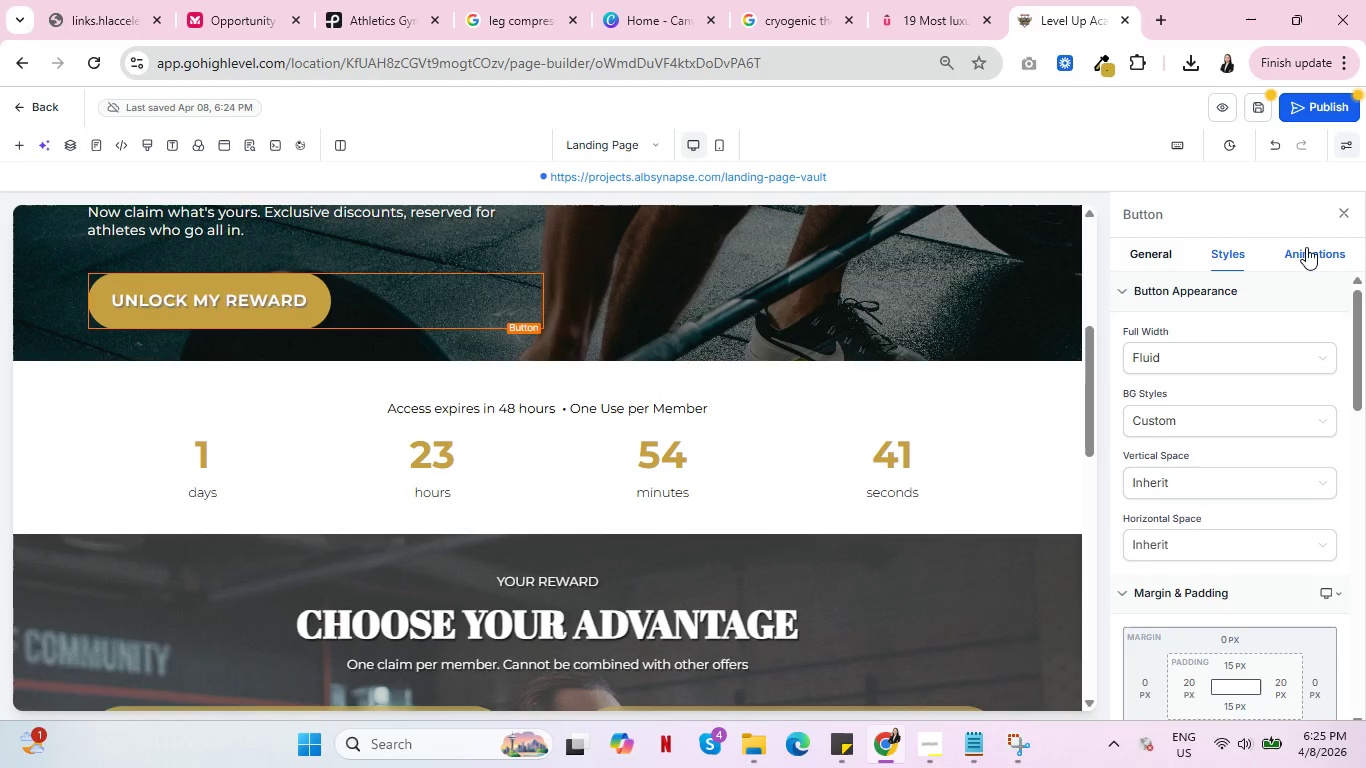 
left_click([1306, 247])
 